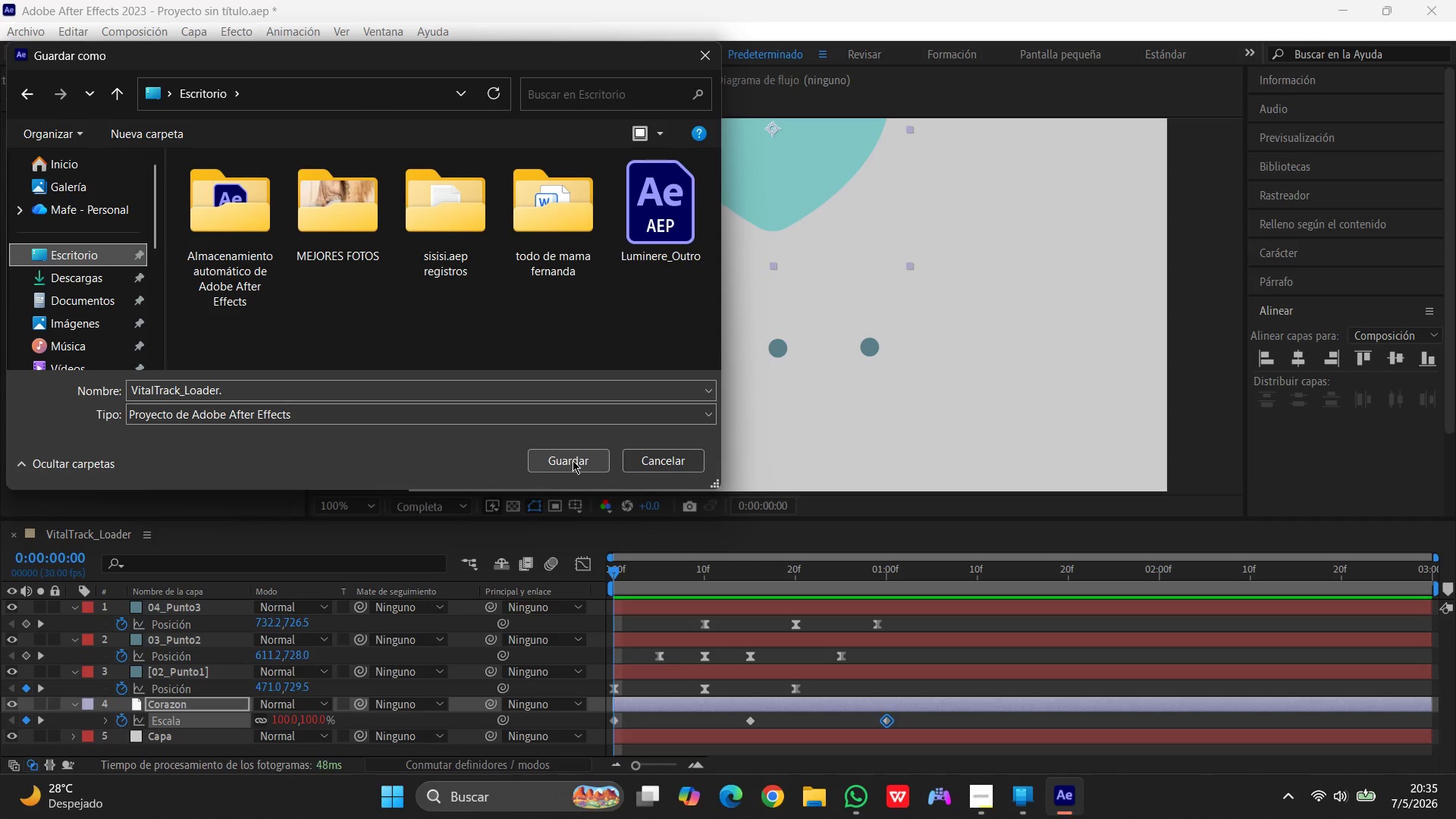 
left_click([573, 460])
 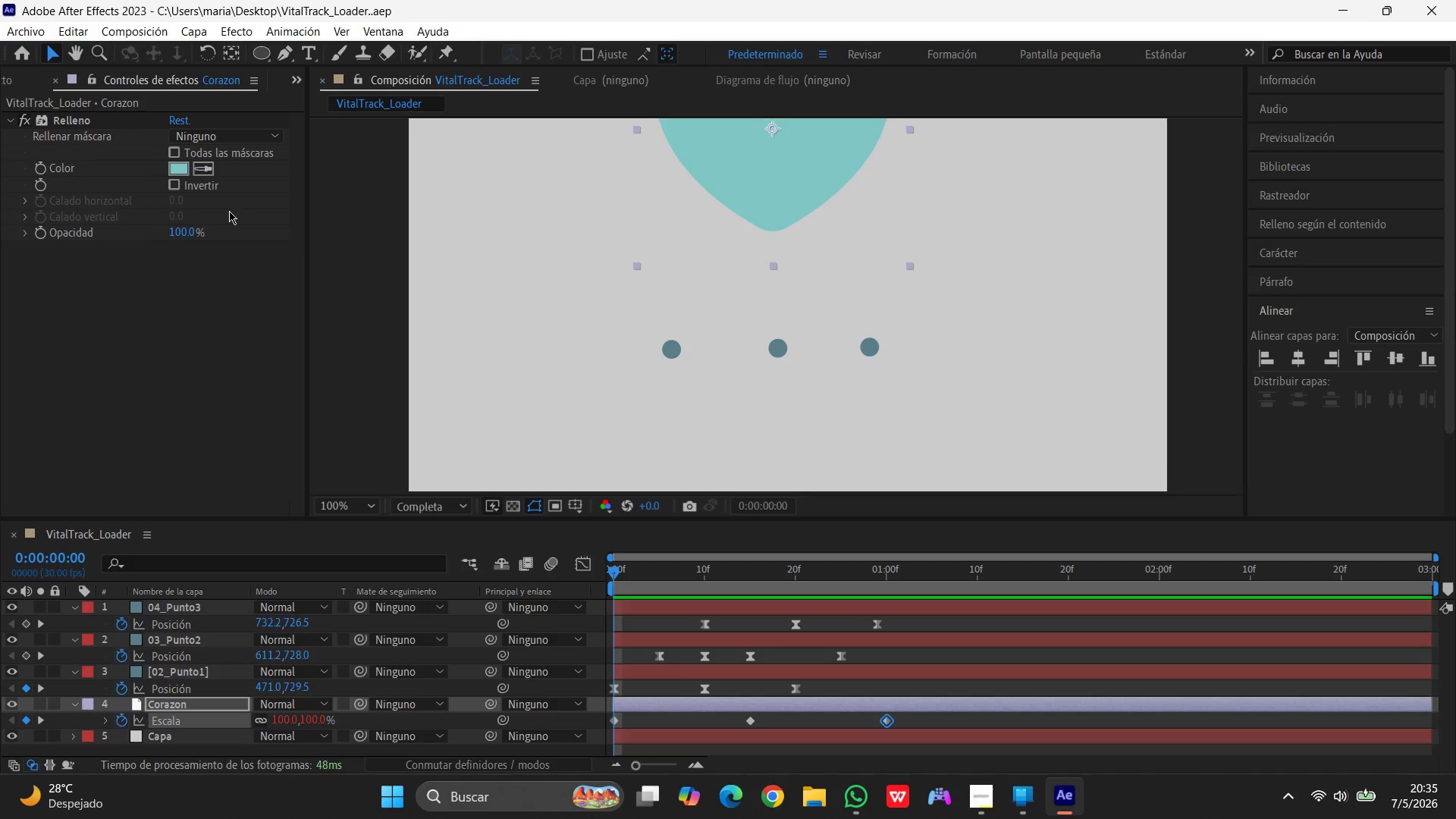 
wait(5.44)
 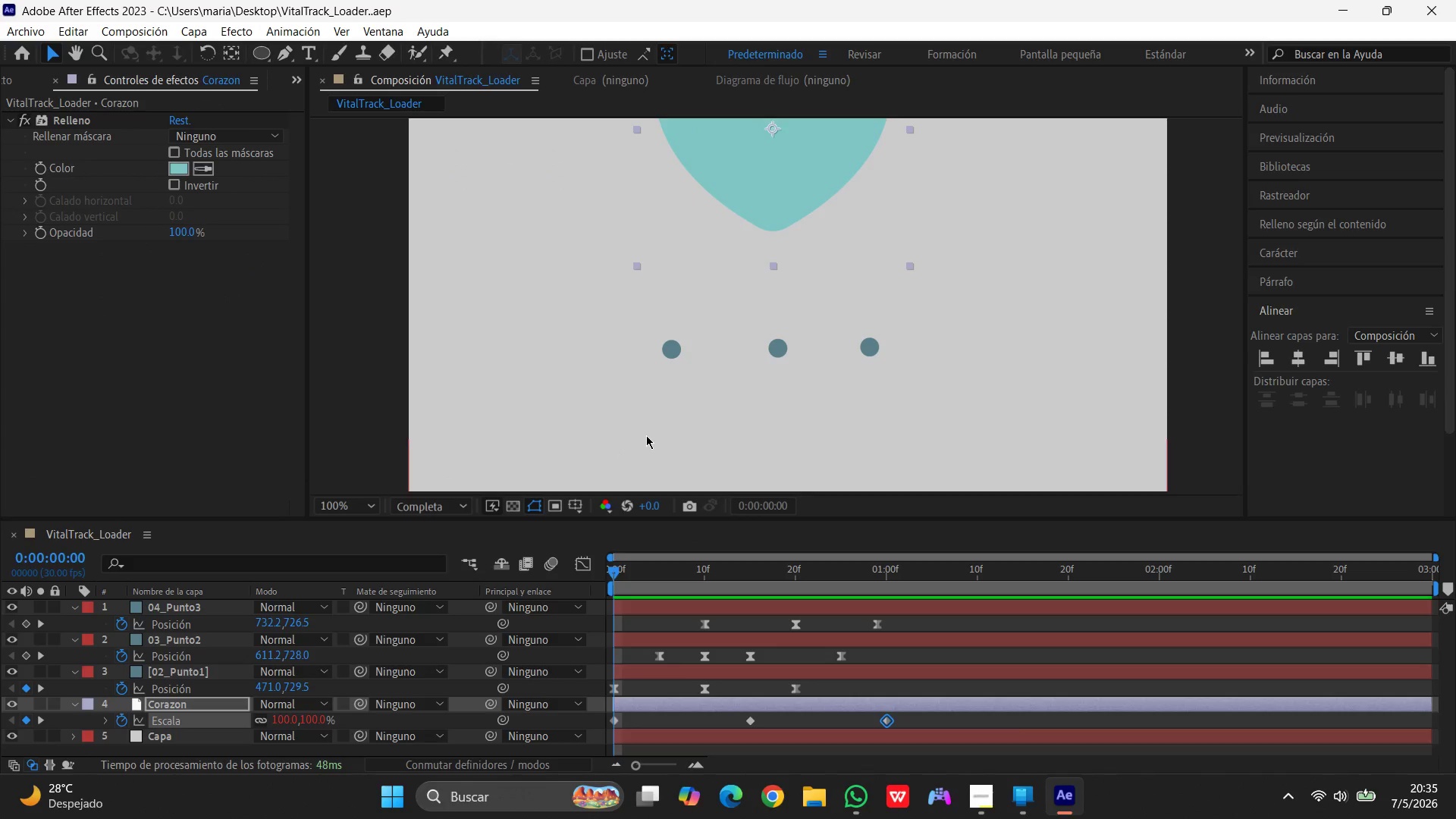 
left_click([26, 28])
 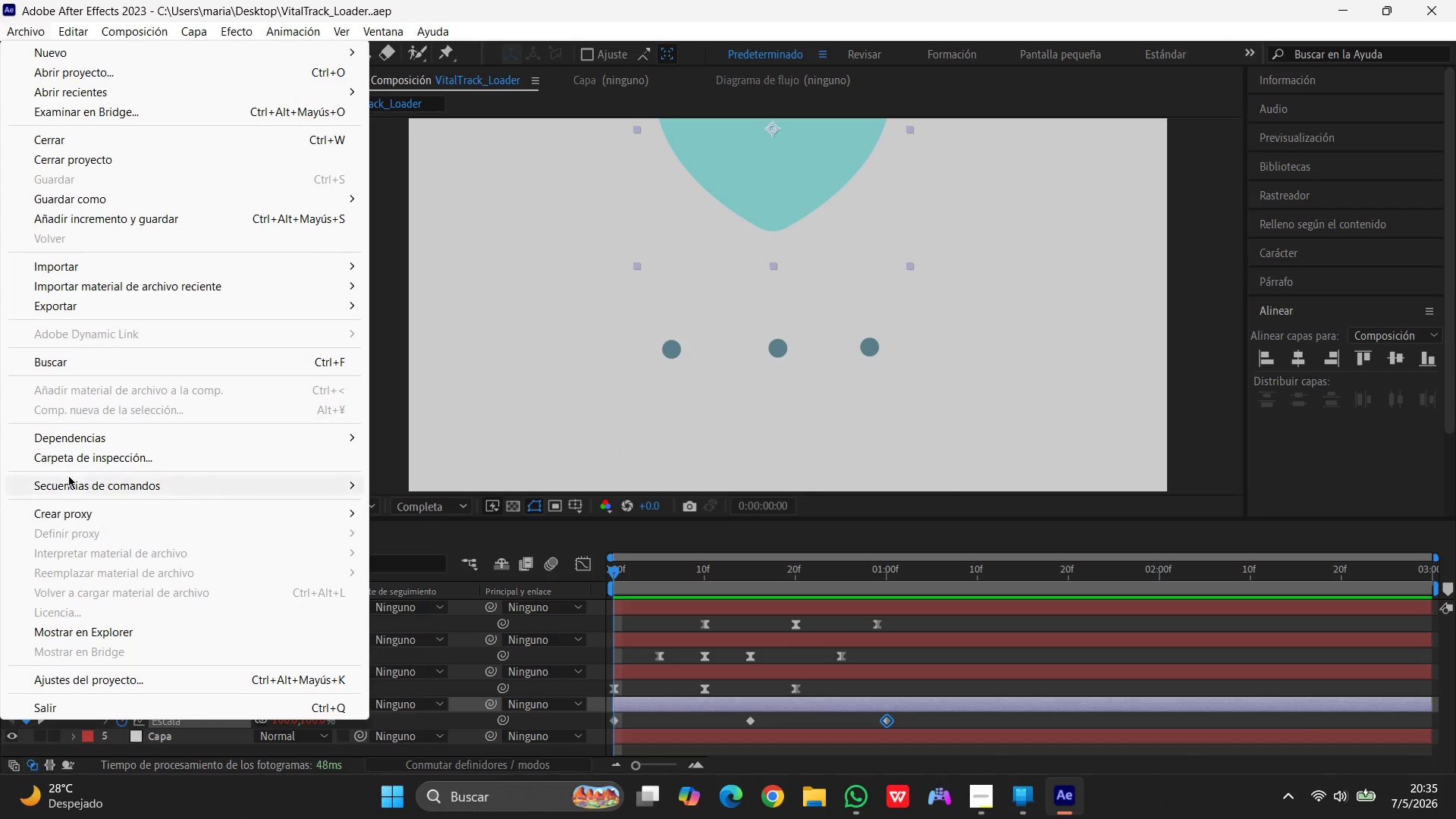 
left_click([91, 442])
 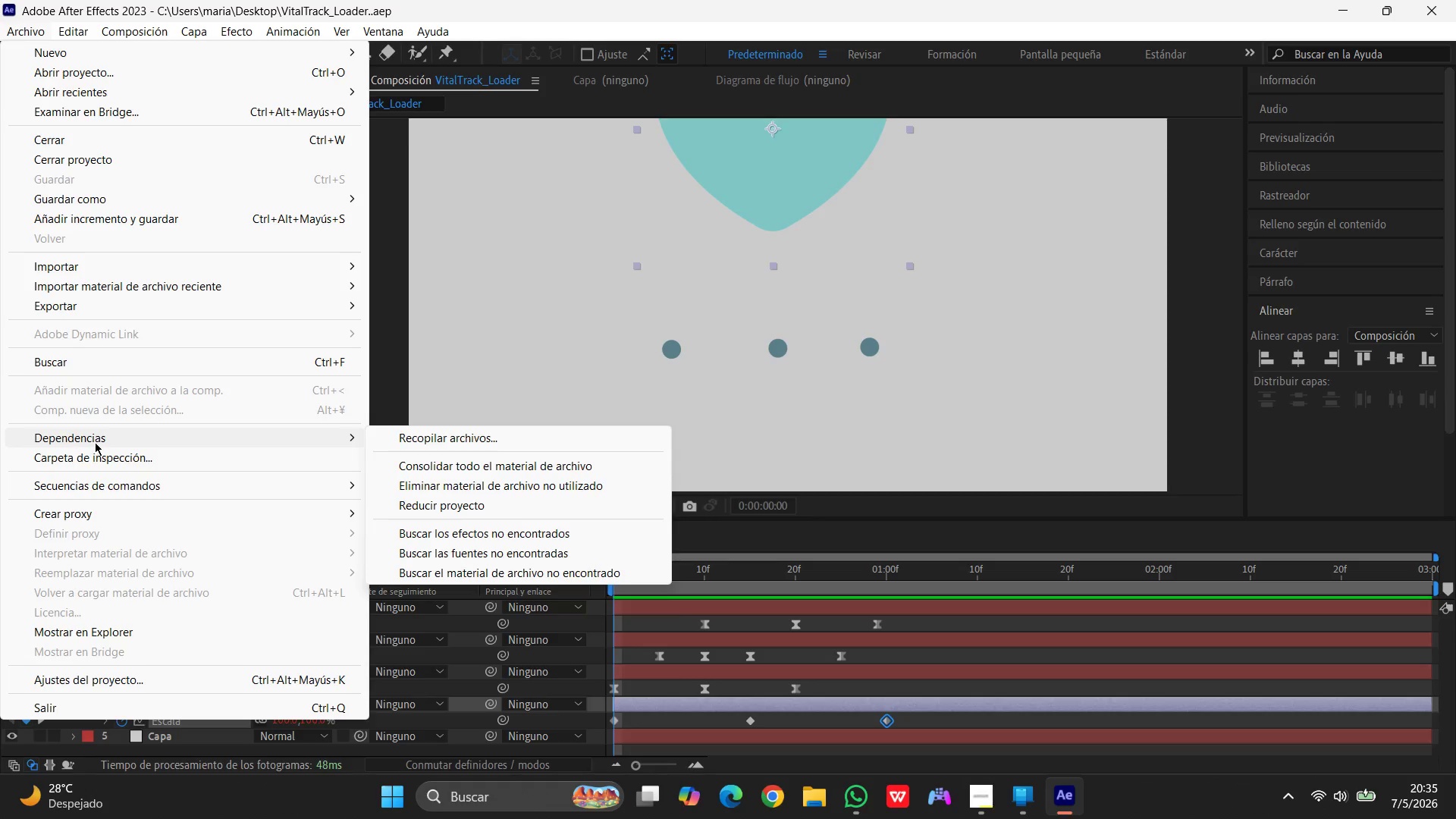 
left_click([430, 443])
 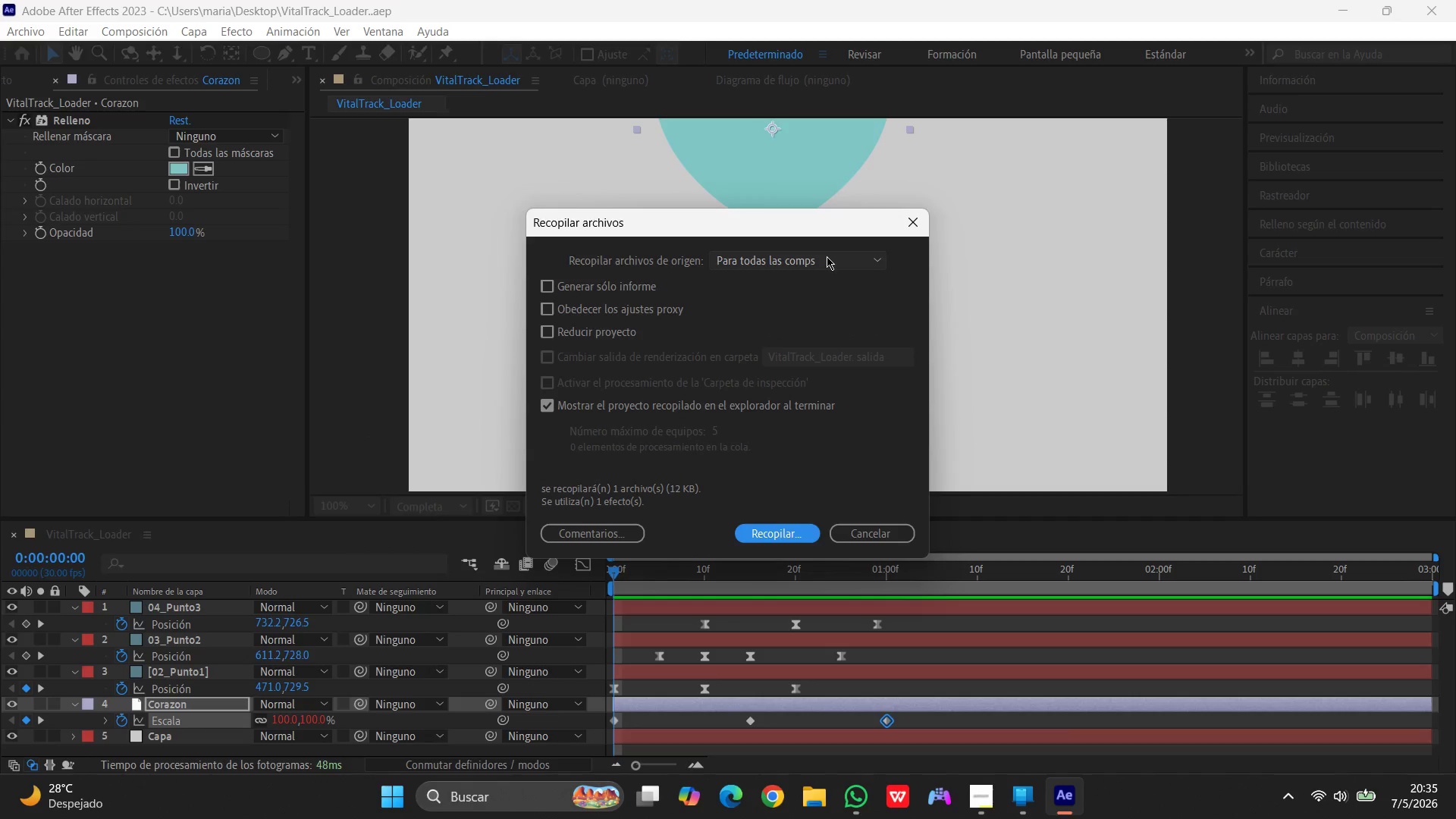 
wait(7.45)
 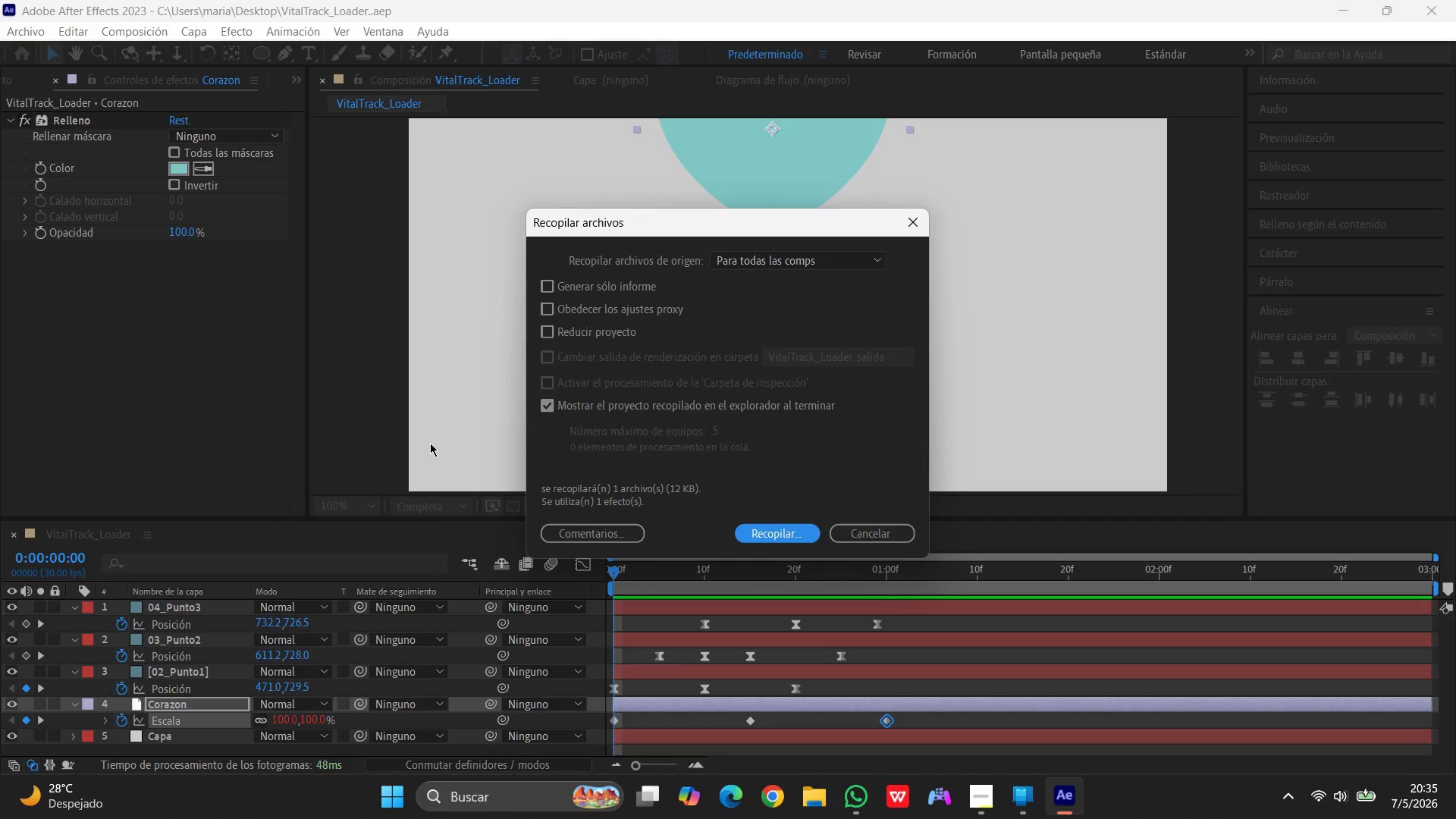 
left_click([788, 538])
 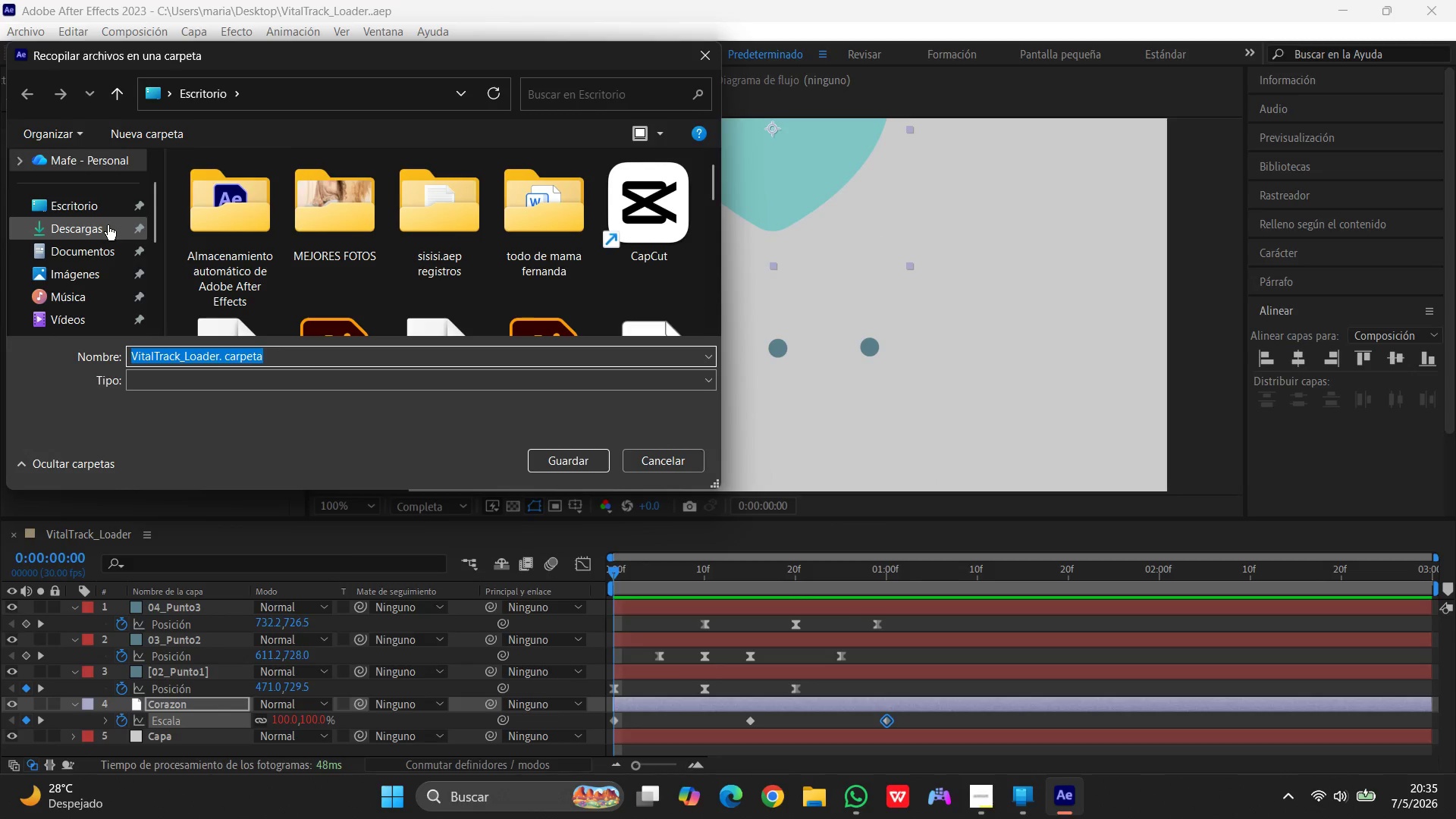 
left_click([96, 206])
 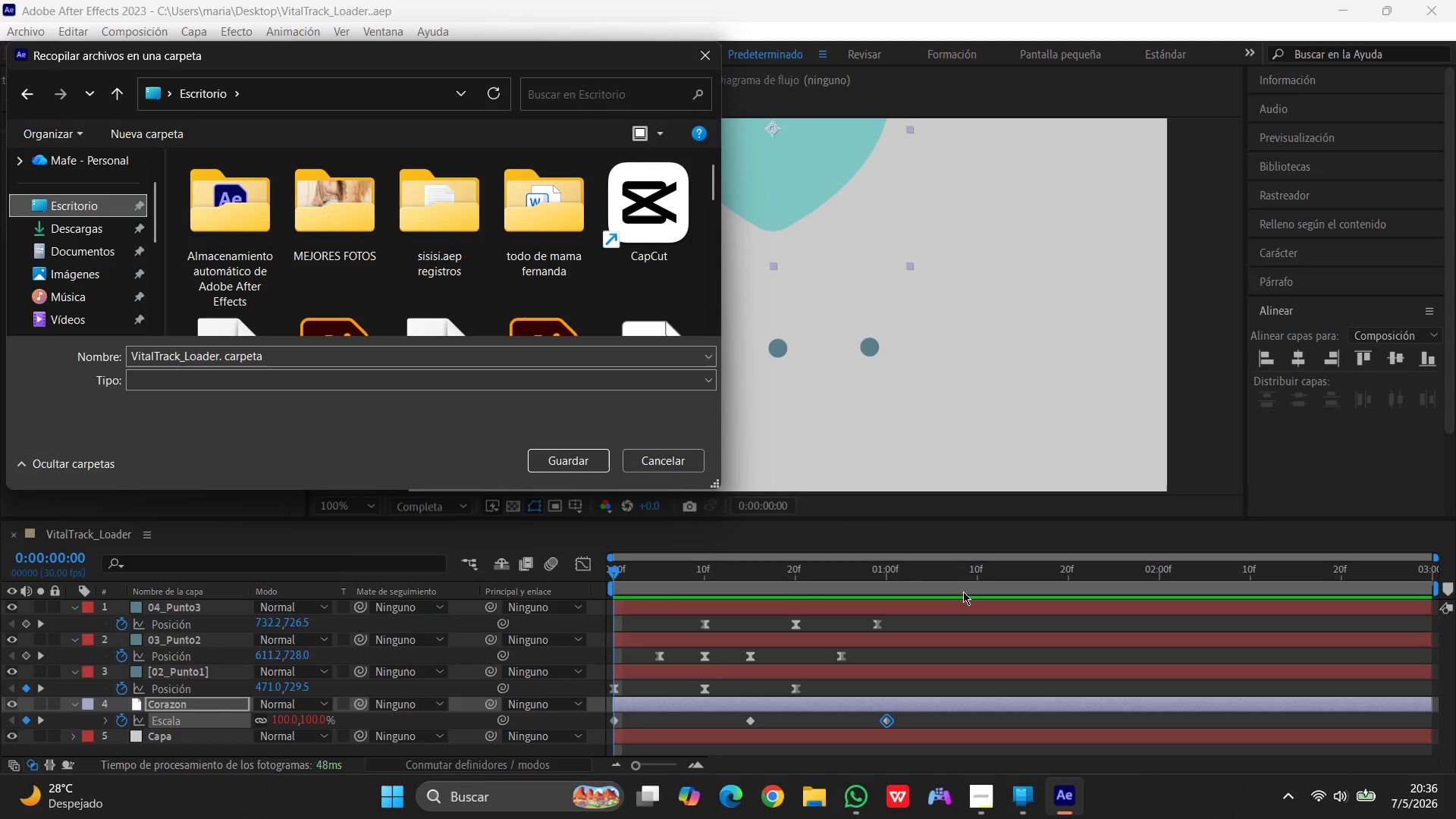 
wait(11.61)
 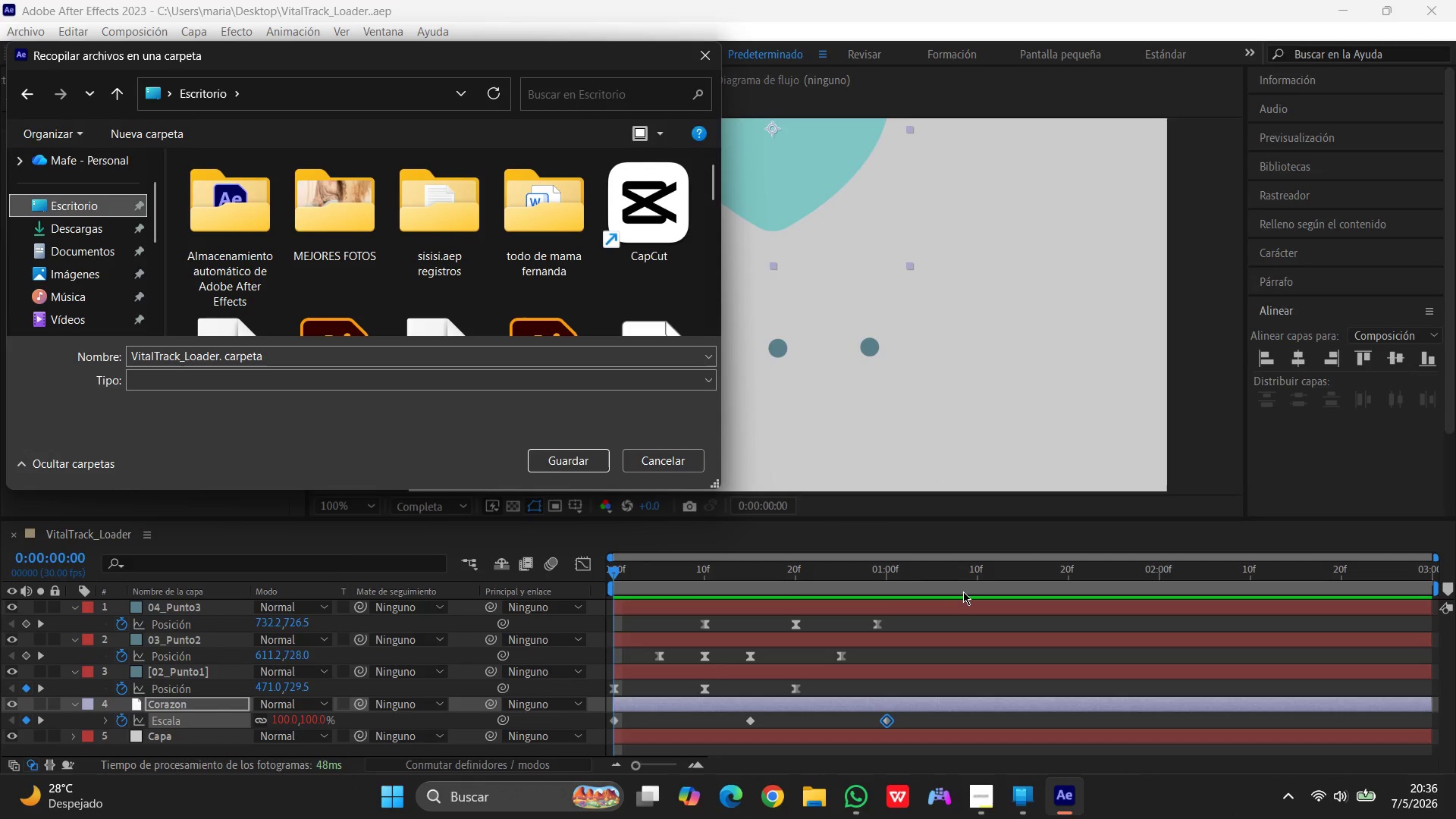 
left_click([861, 800])
 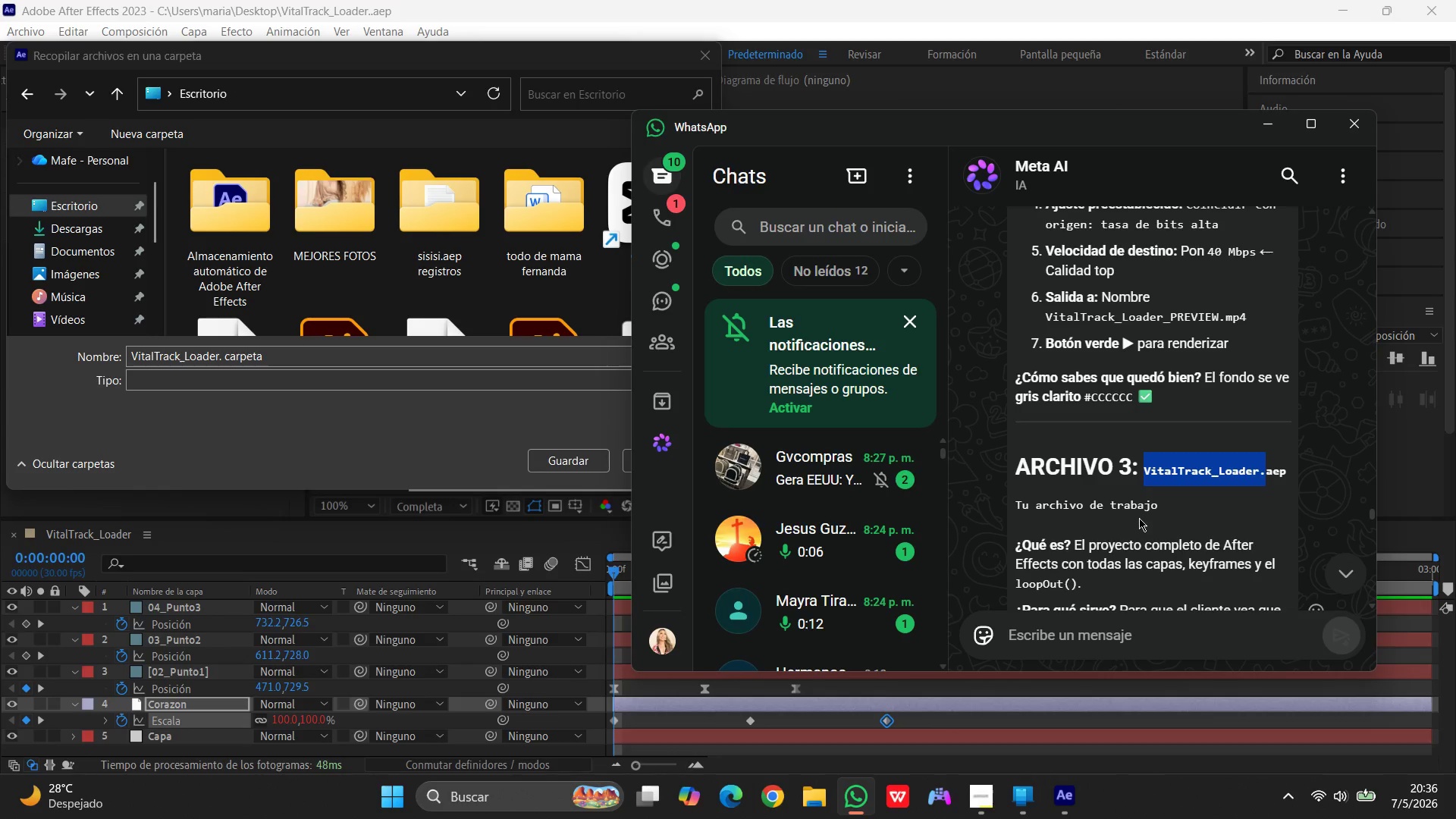 
scroll: coordinate [1152, 491], scroll_direction: down, amount: 10.0
 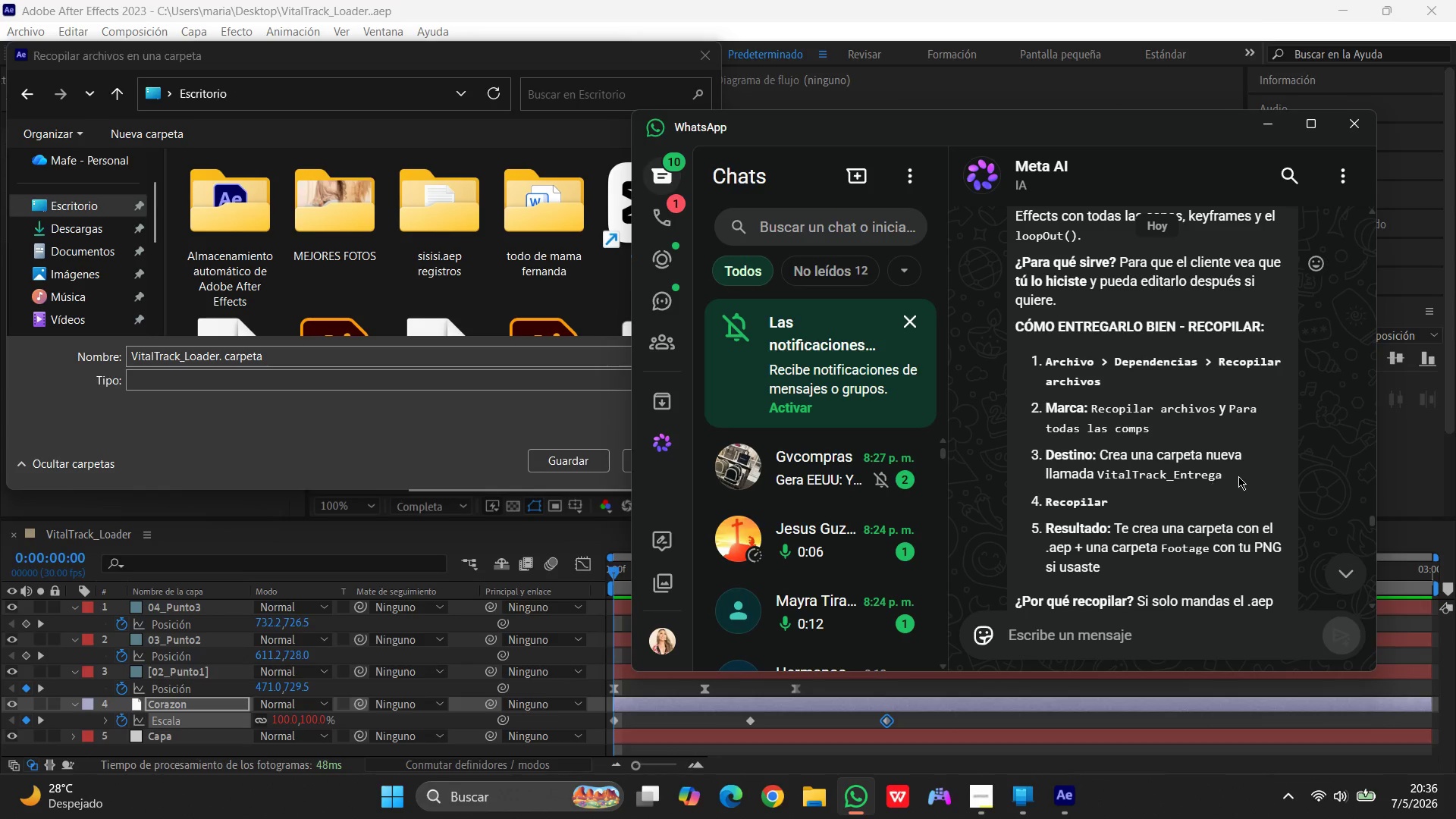 
left_click_drag(start_coordinate=[1235, 476], to_coordinate=[1100, 473])
 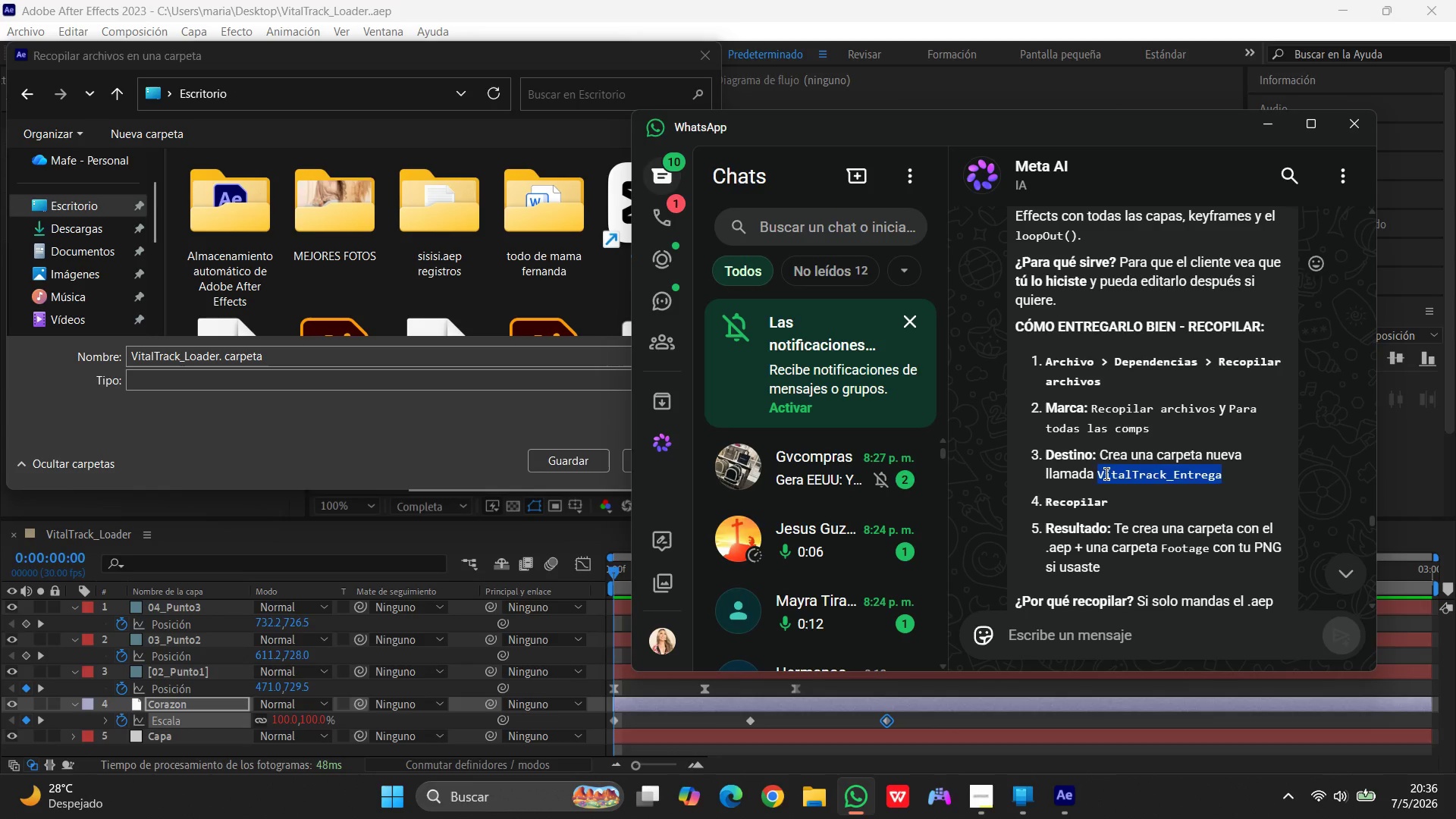 
right_click([1106, 474])
 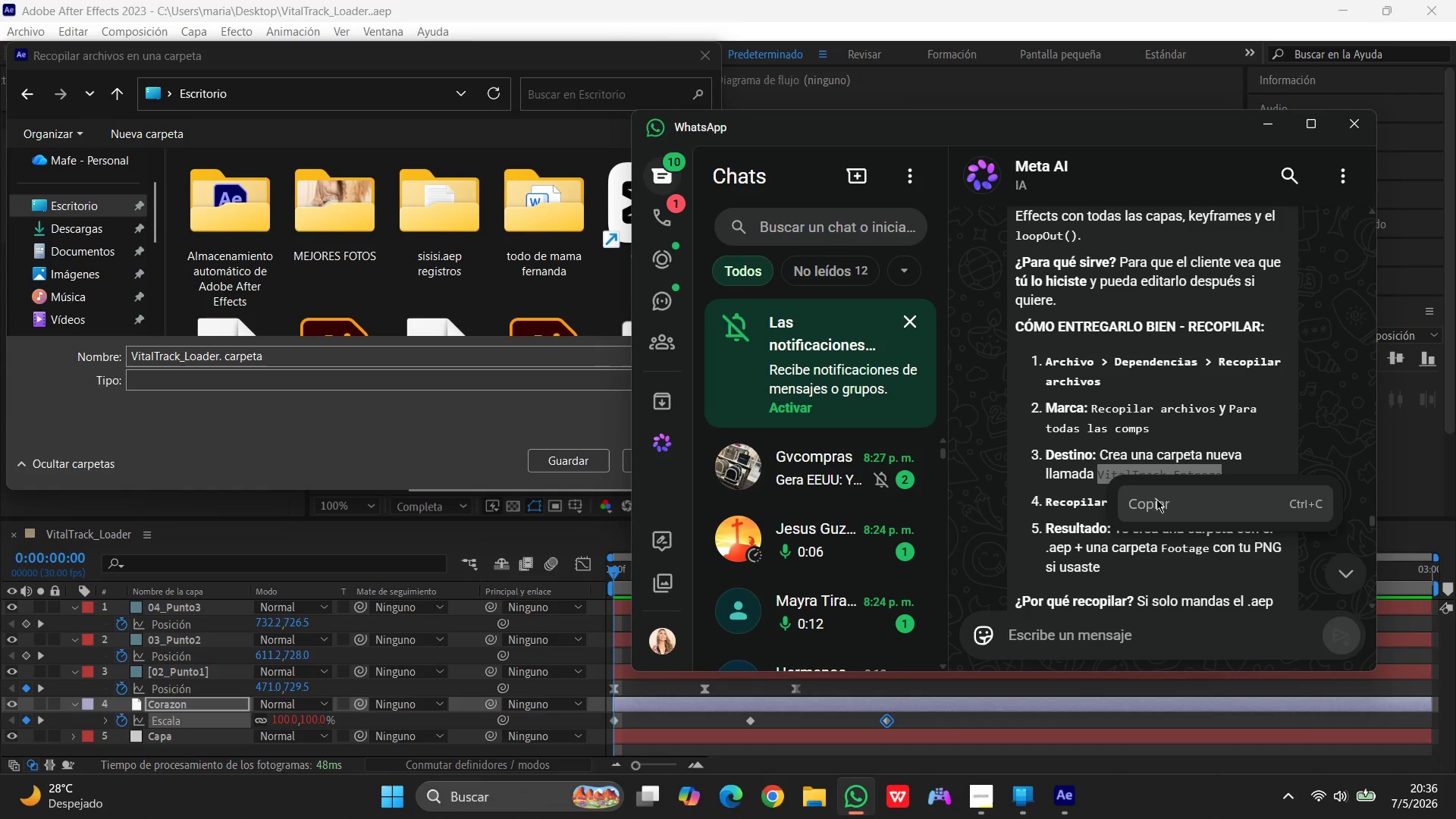 
left_click([1156, 499])
 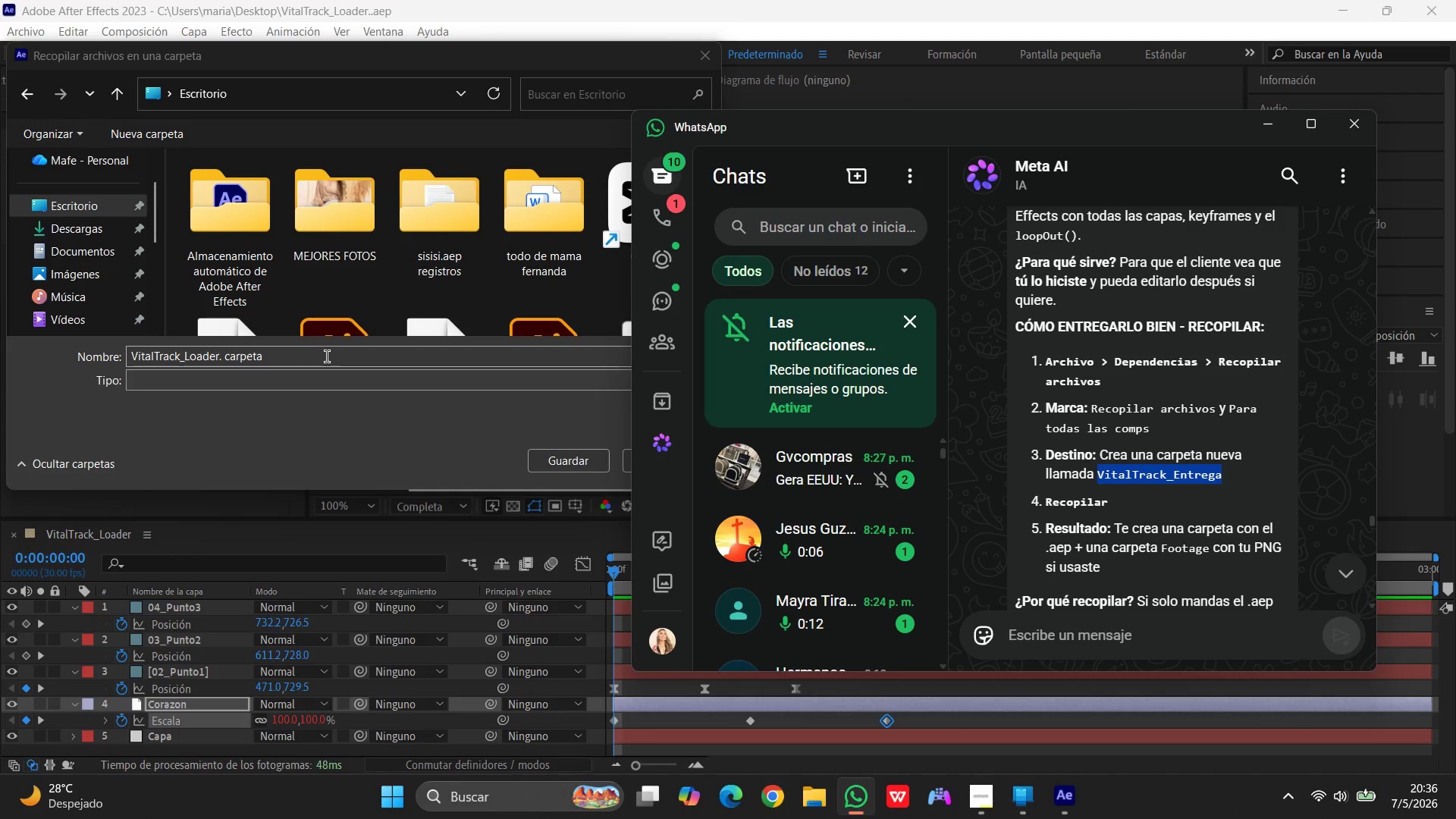 
left_click_drag(start_coordinate=[327, 356], to_coordinate=[0, 347])
 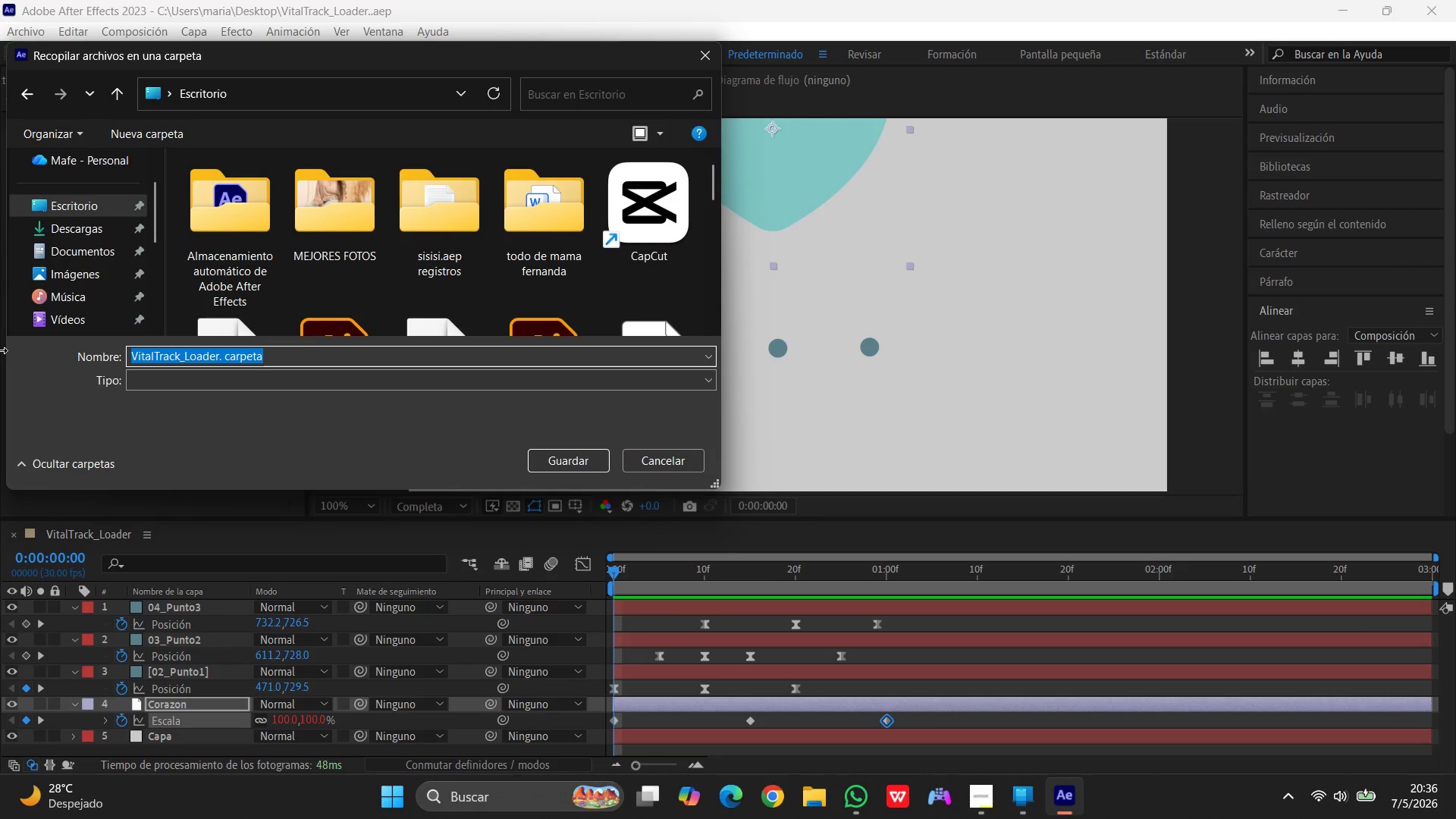 
key(Control+V)
 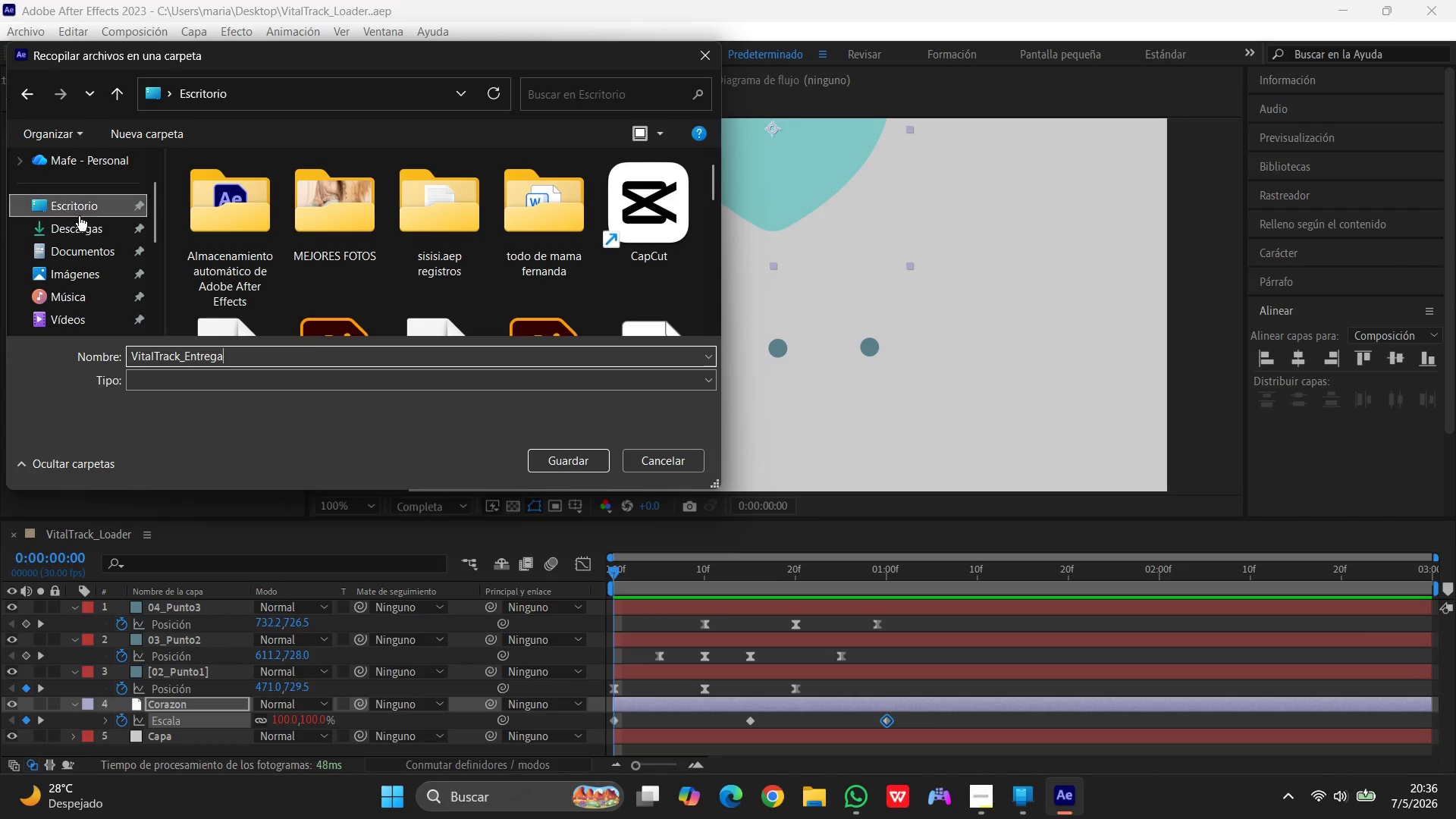 
left_click([80, 210])
 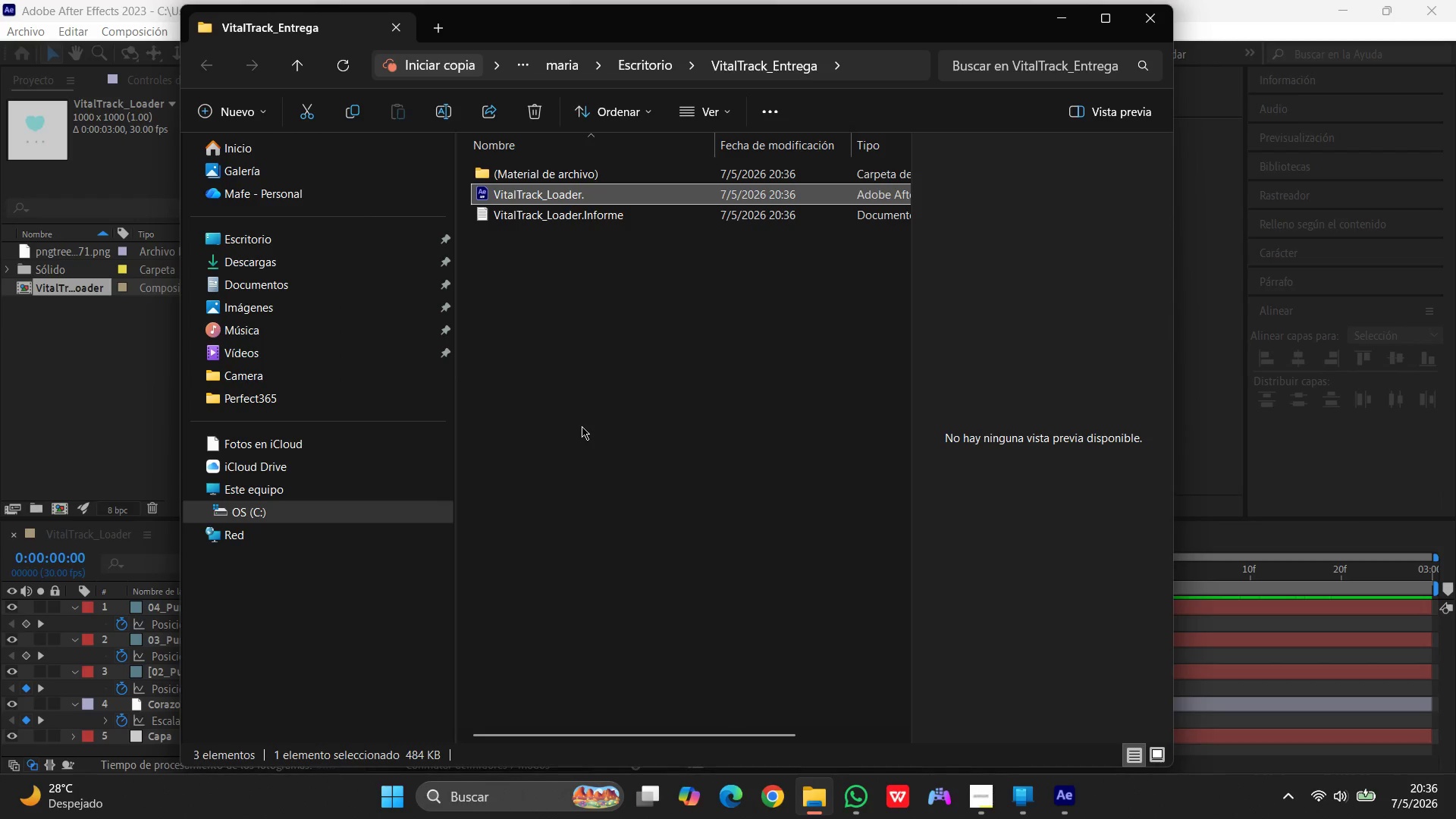 
wait(6.06)
 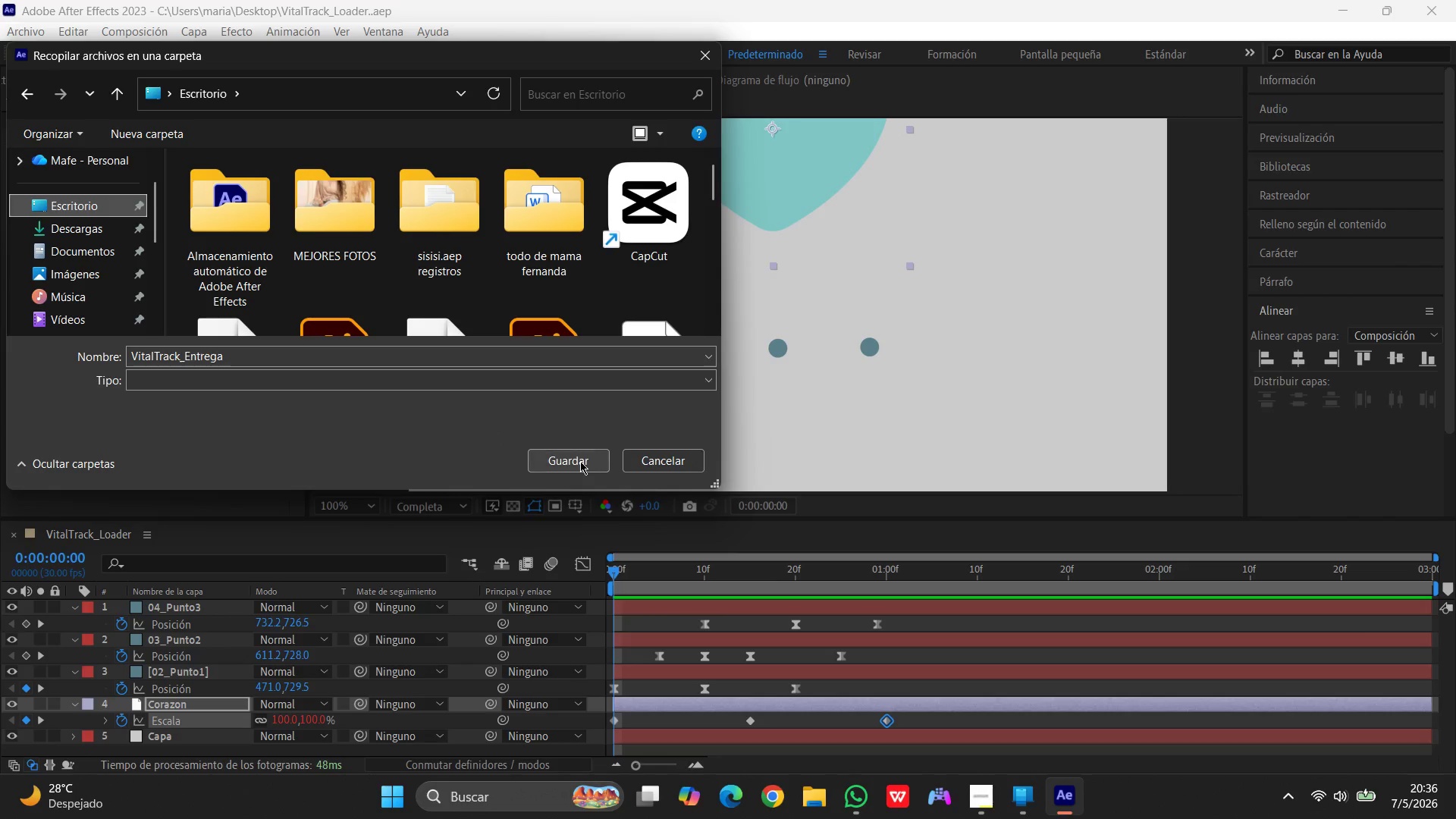 
left_click([570, 172])
 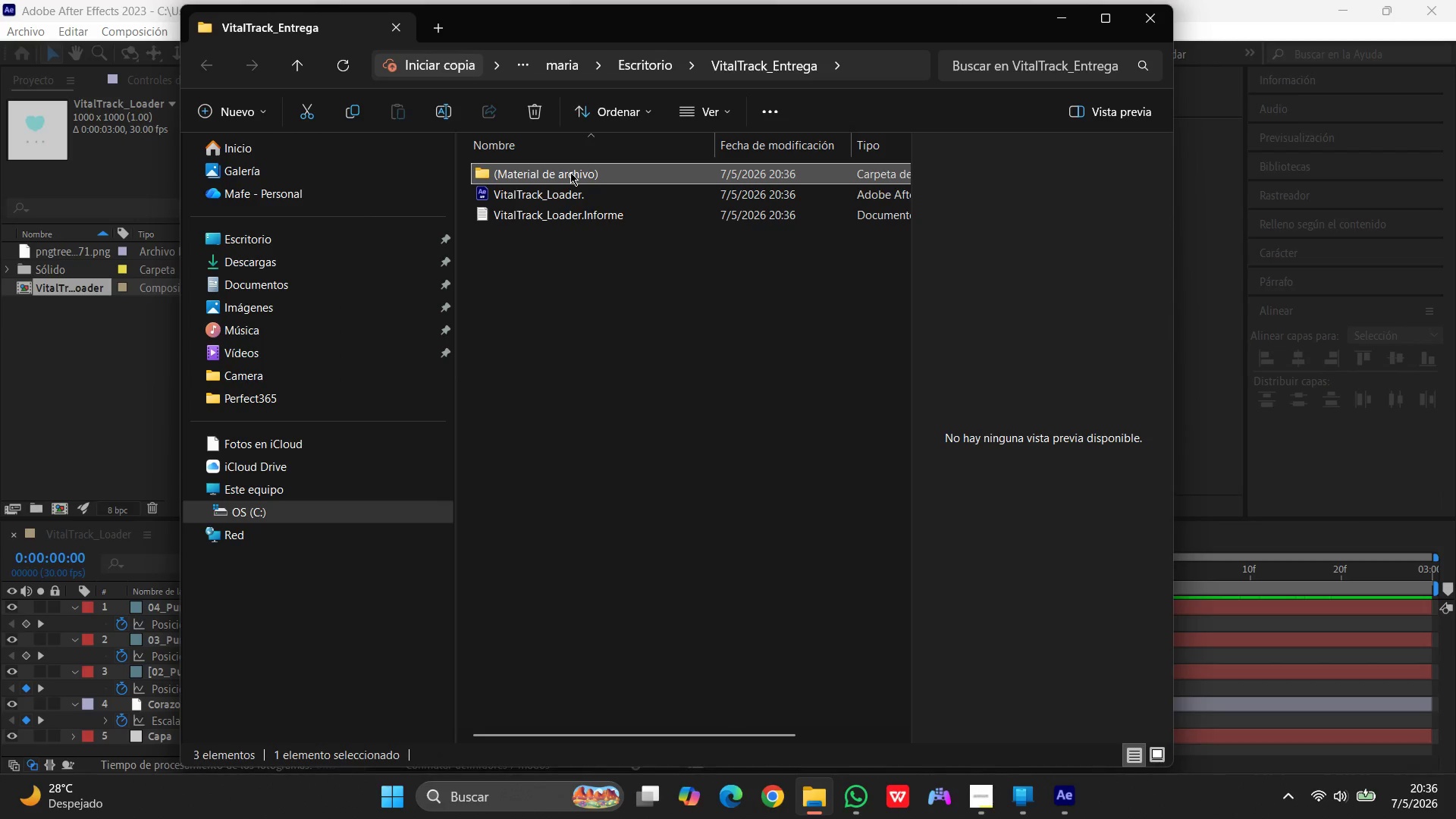 
left_click([570, 172])
 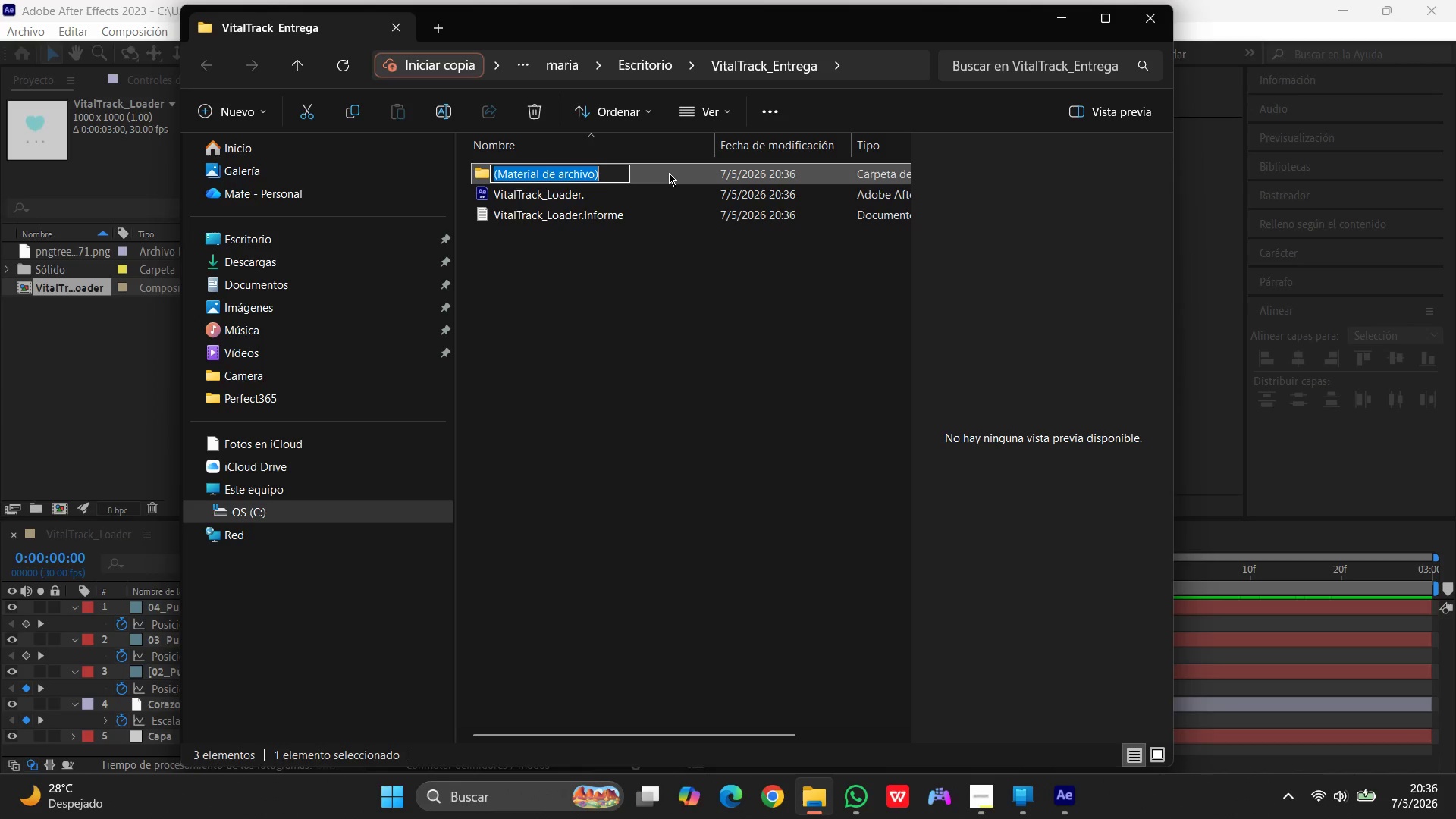 
double_click([669, 173])
 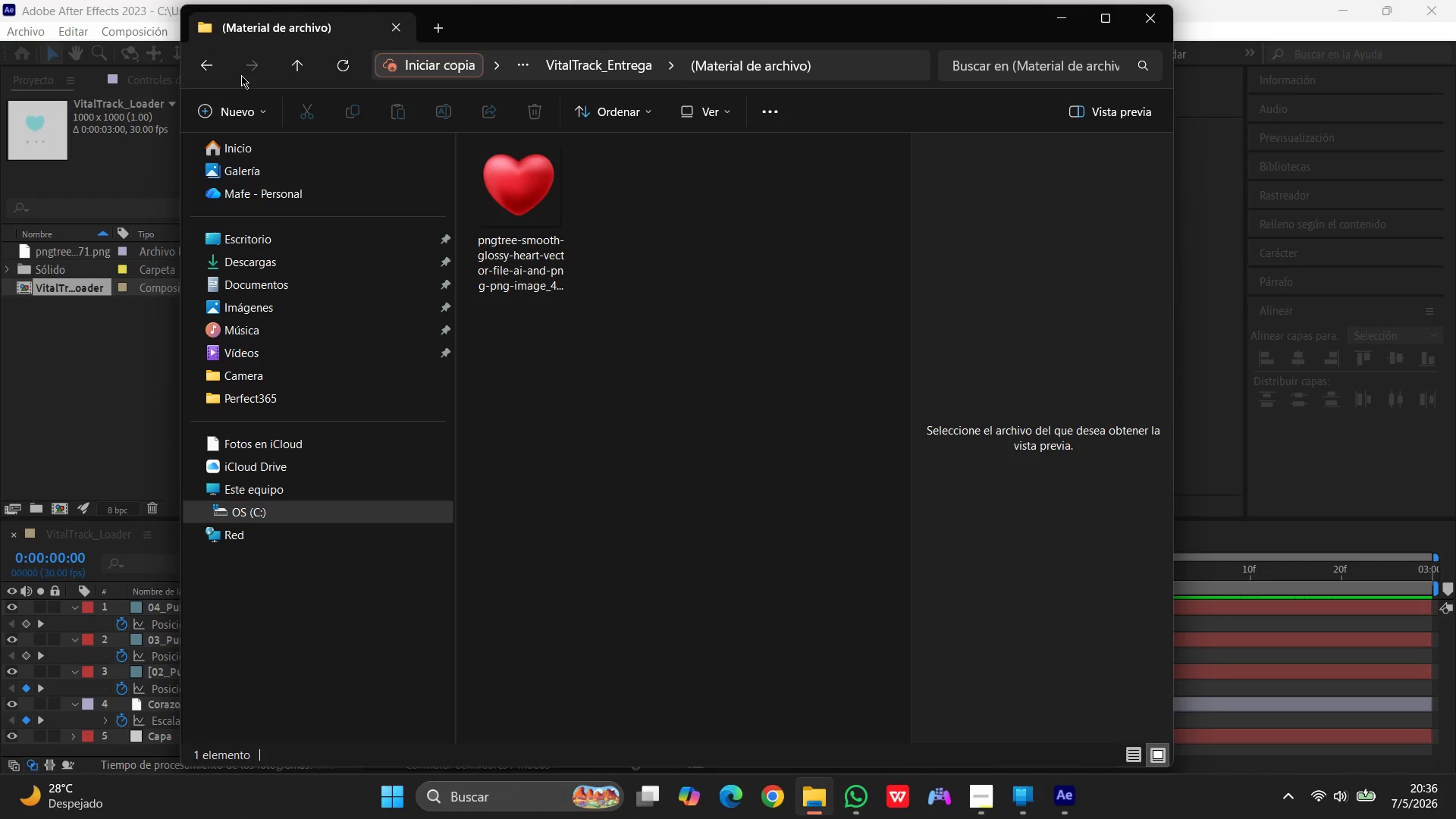 
left_click([204, 66])
 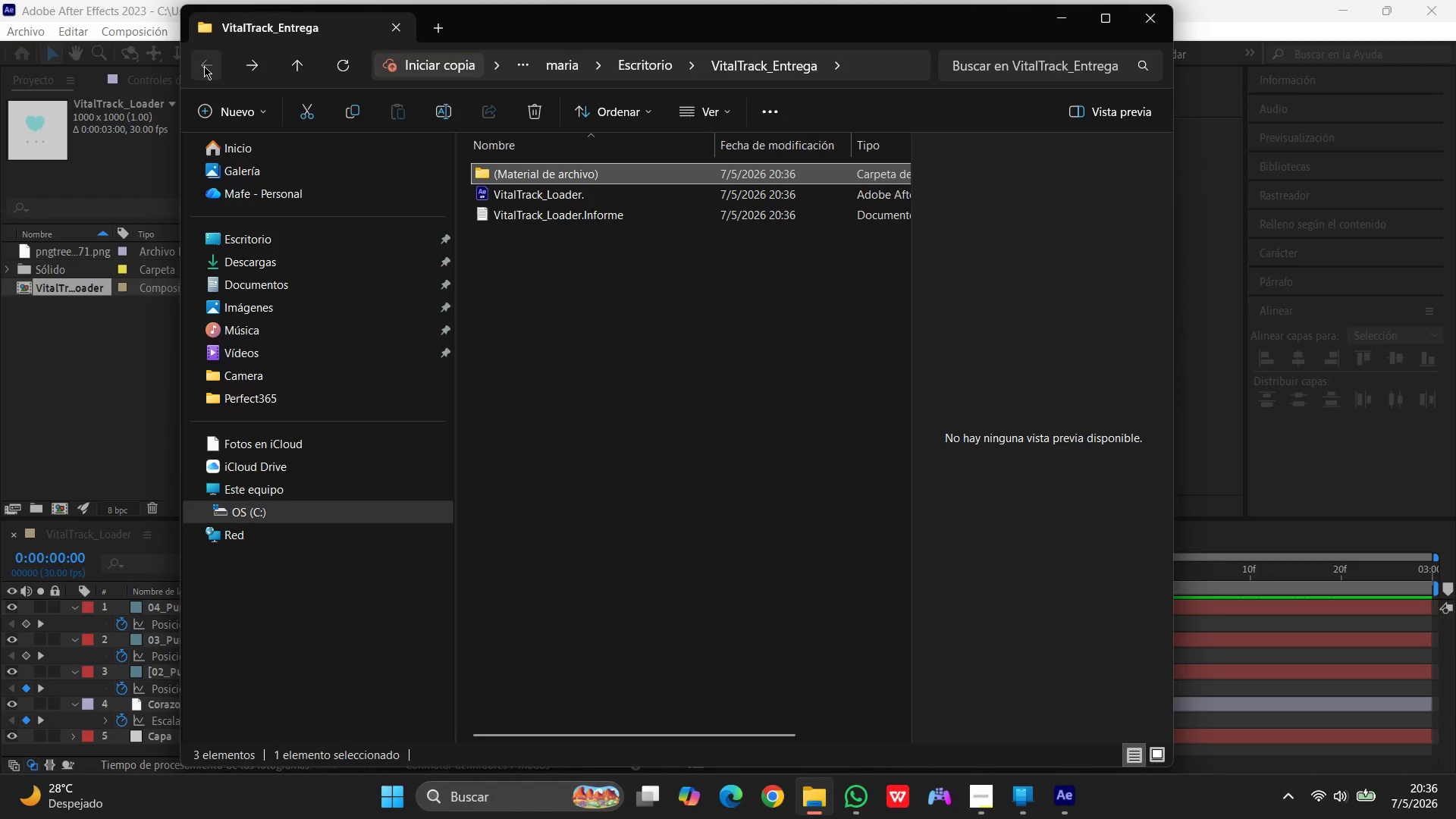 
left_click([204, 66])
 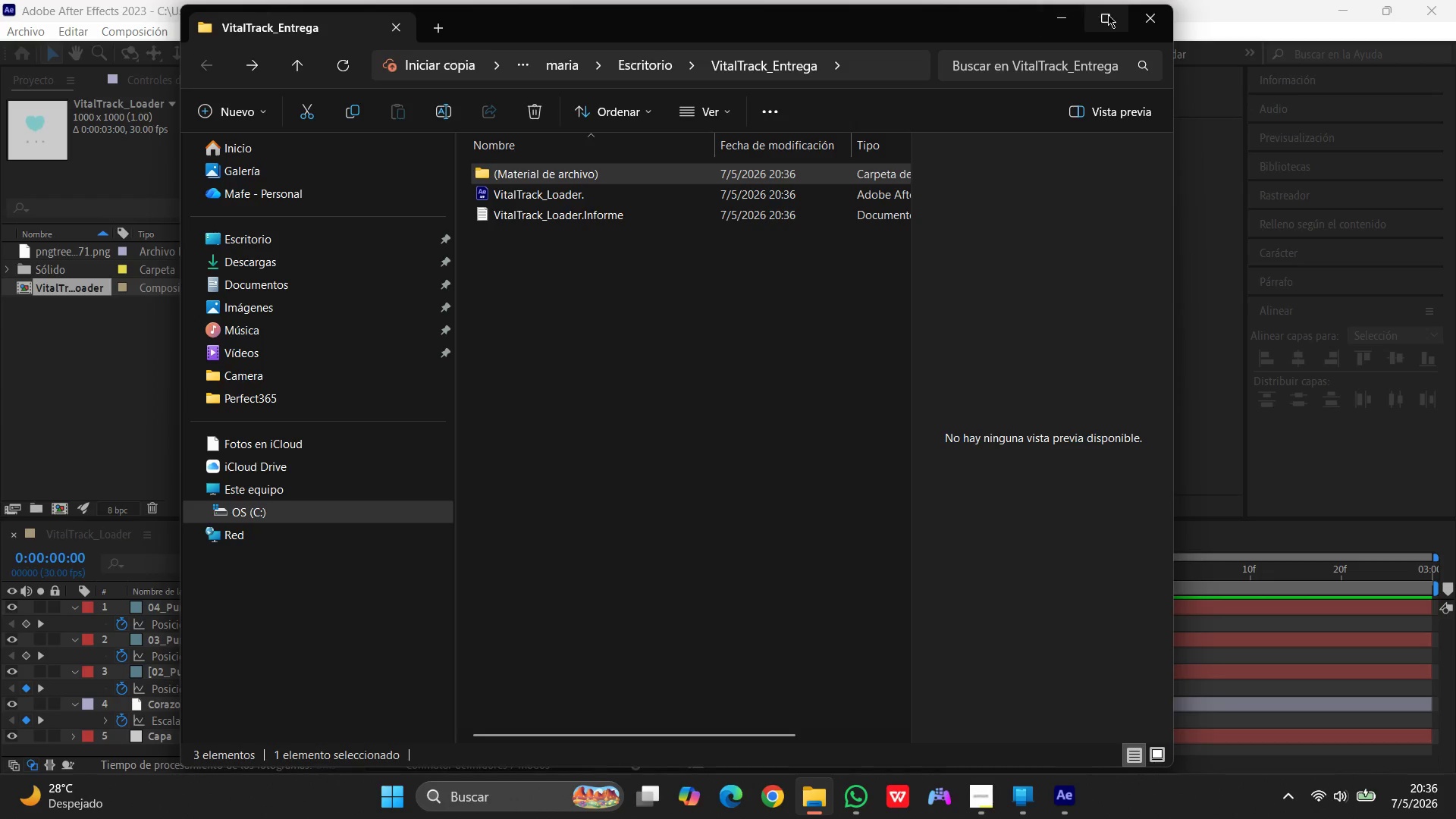 
left_click([1150, 11])
 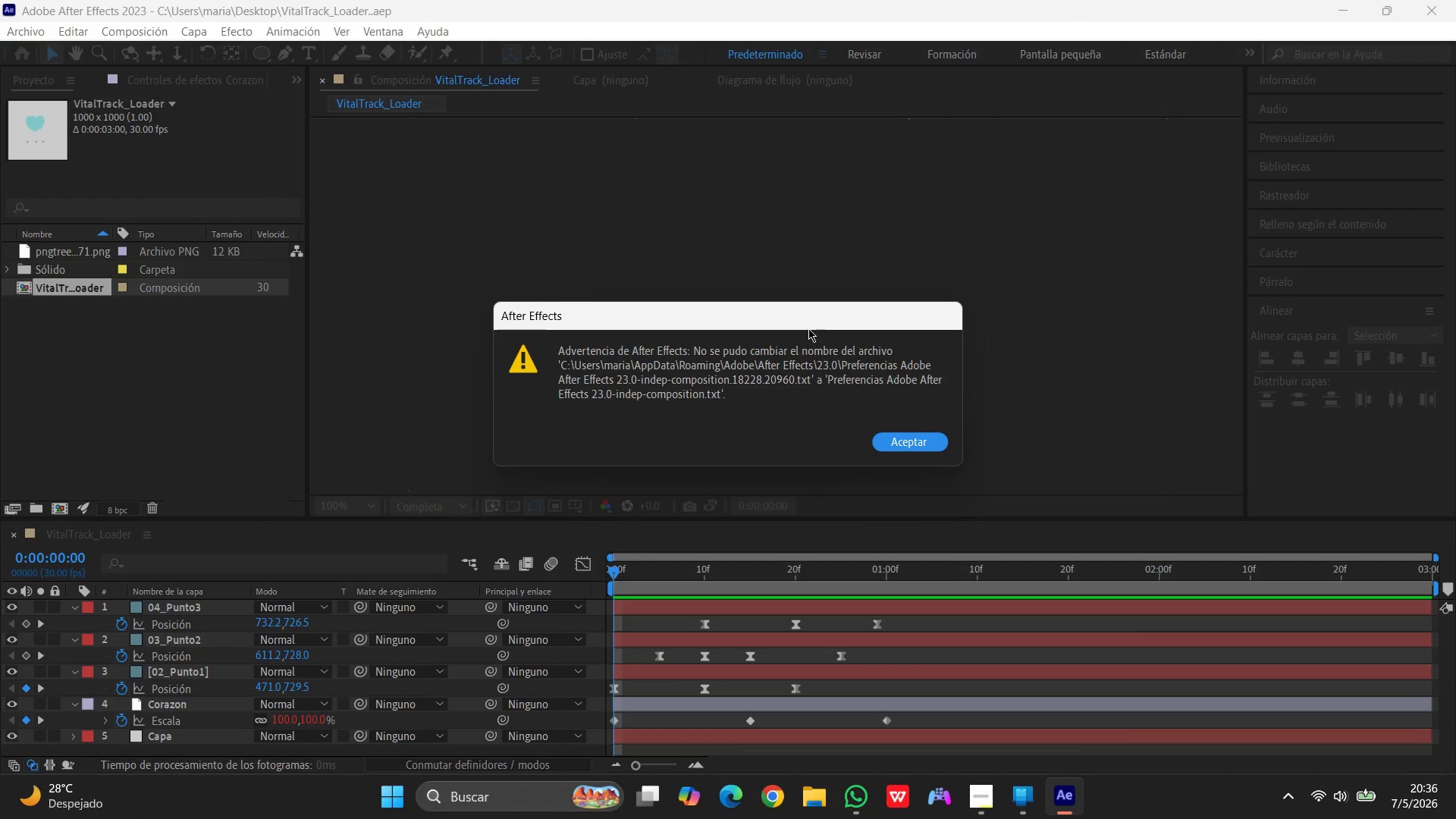 
wait(6.86)
 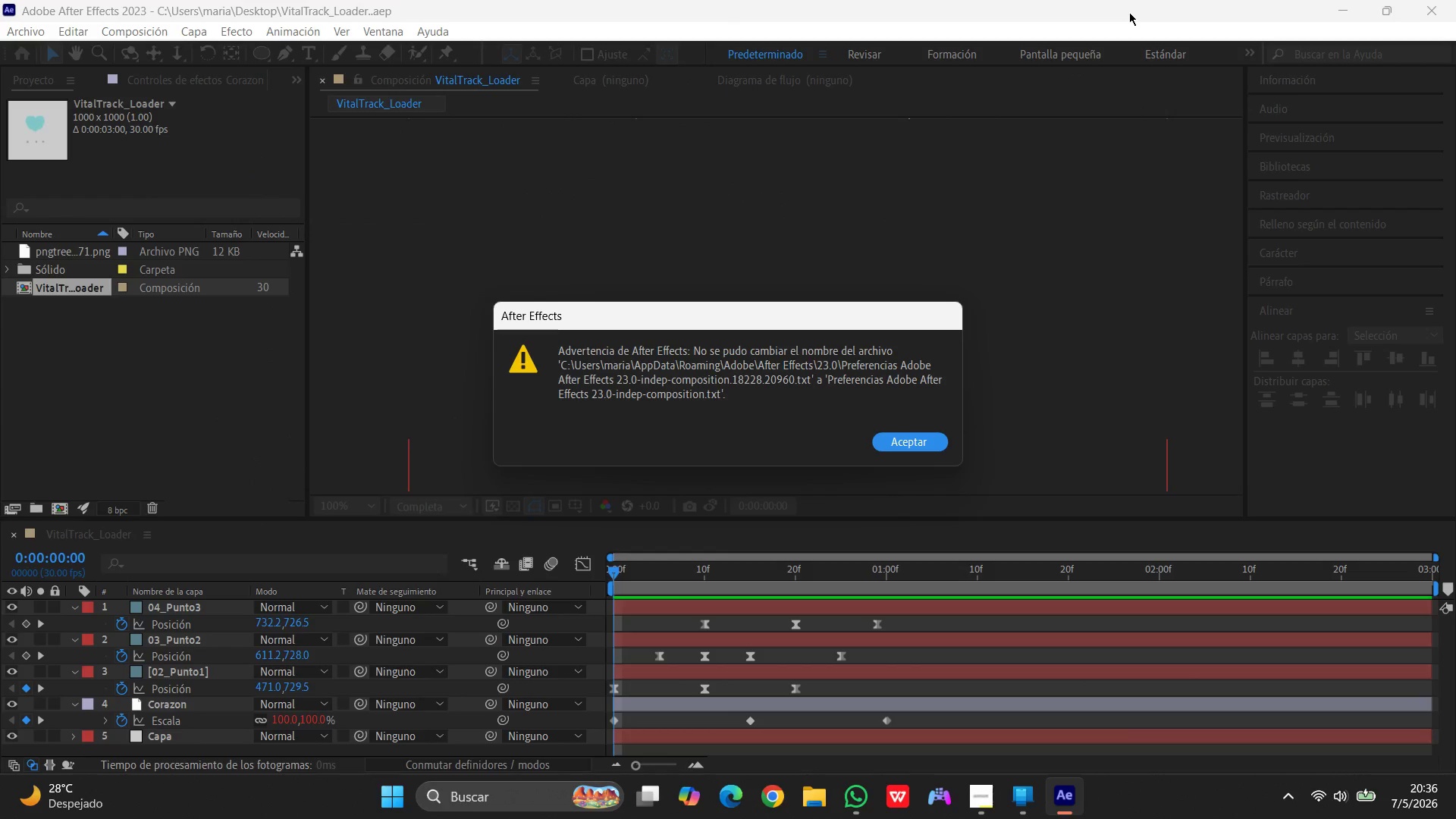 
left_click([854, 801])
 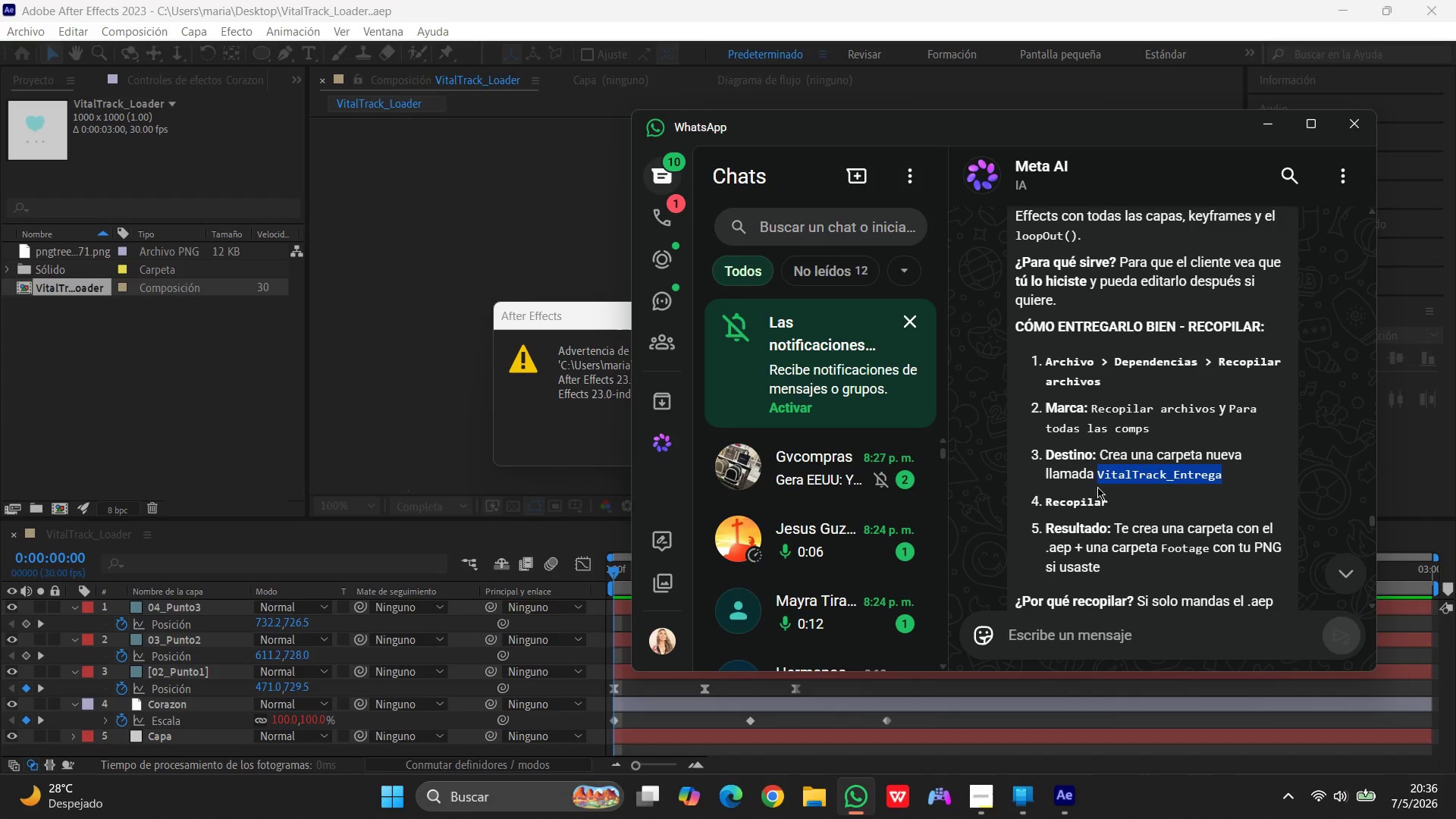 
scroll: coordinate [1265, 505], scroll_direction: down, amount: 20.0
 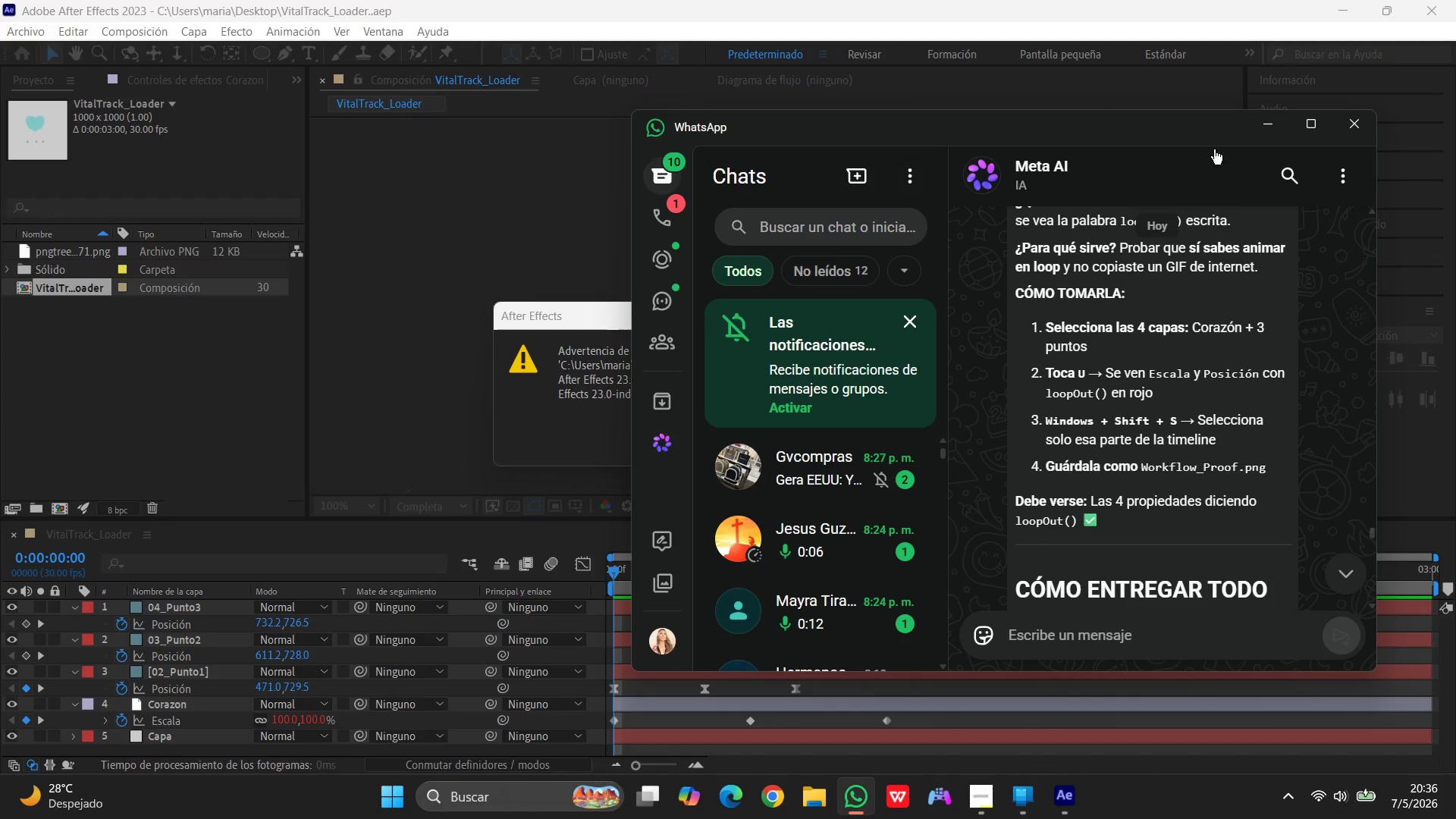 
left_click([1344, 5])
 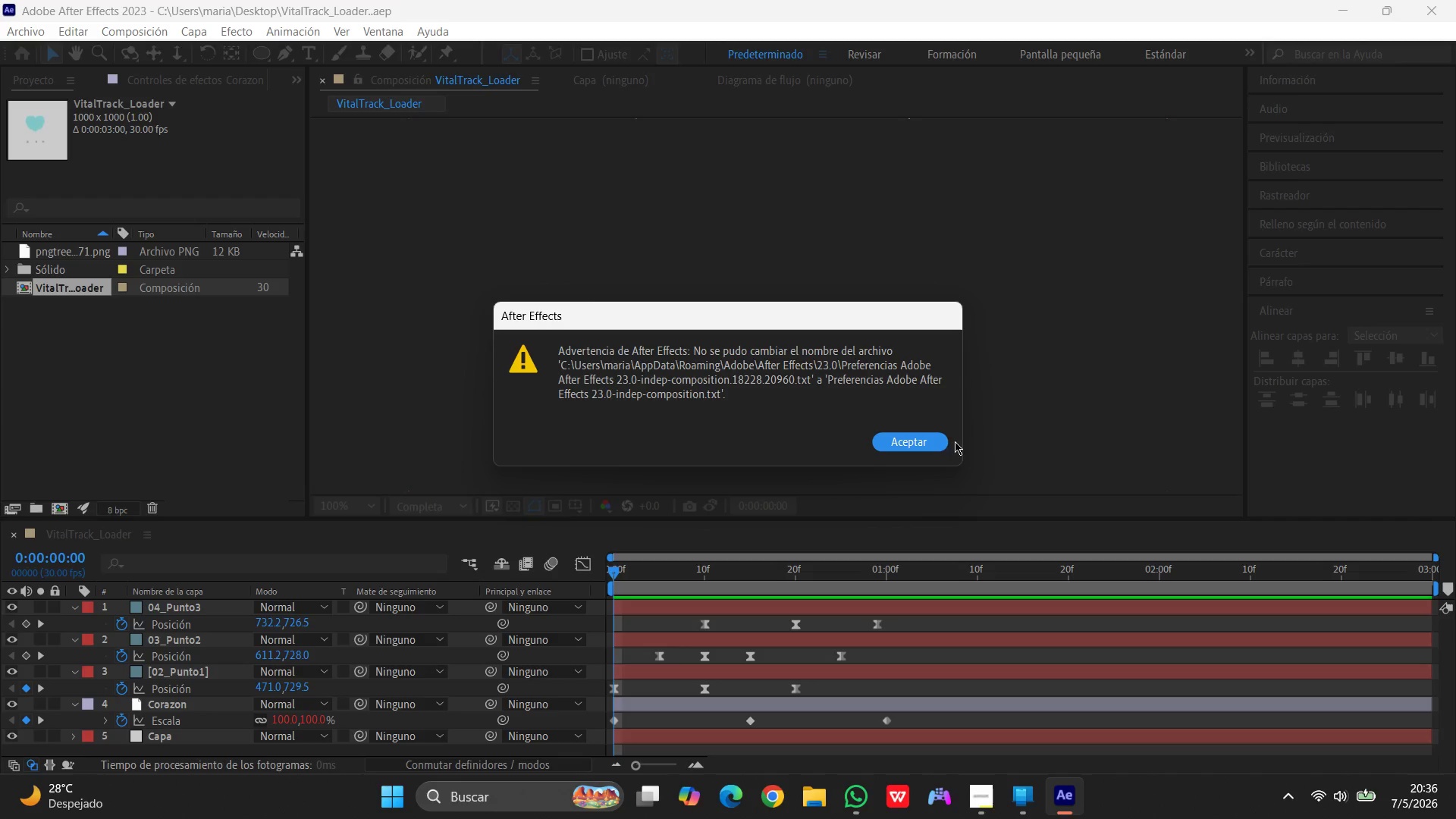 
left_click([941, 439])
 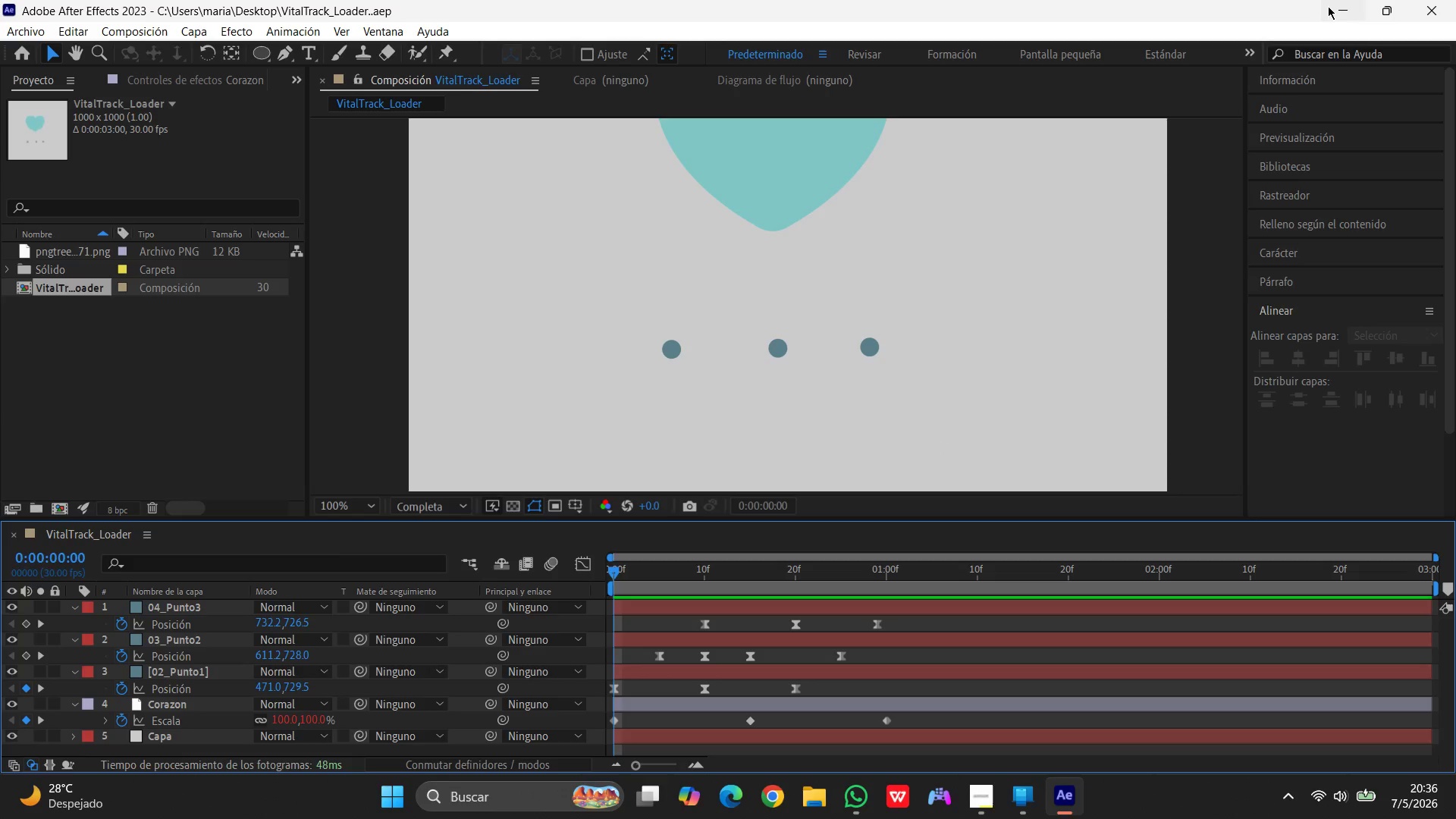 
left_click([1336, 3])
 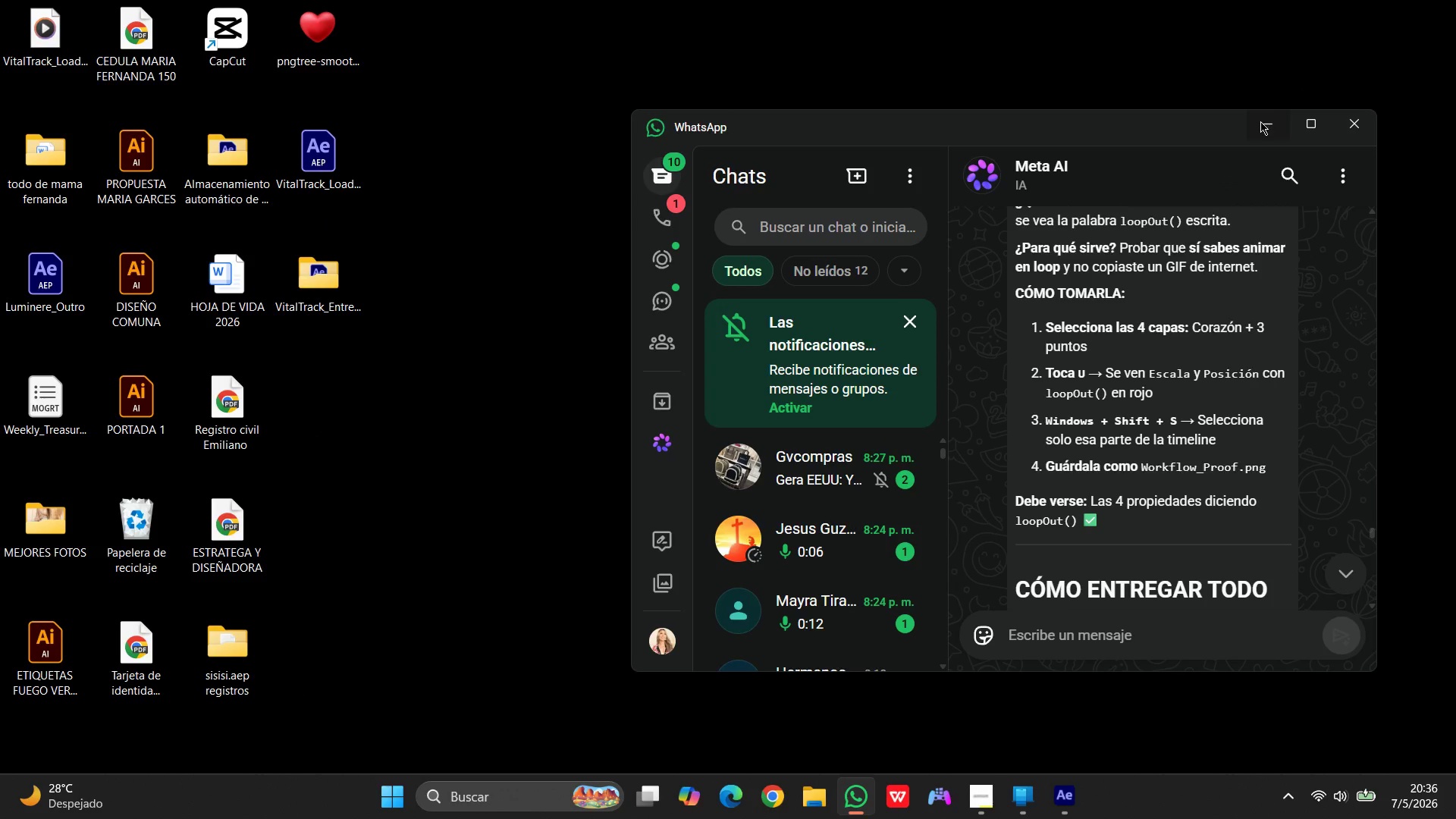 
left_click([1260, 122])
 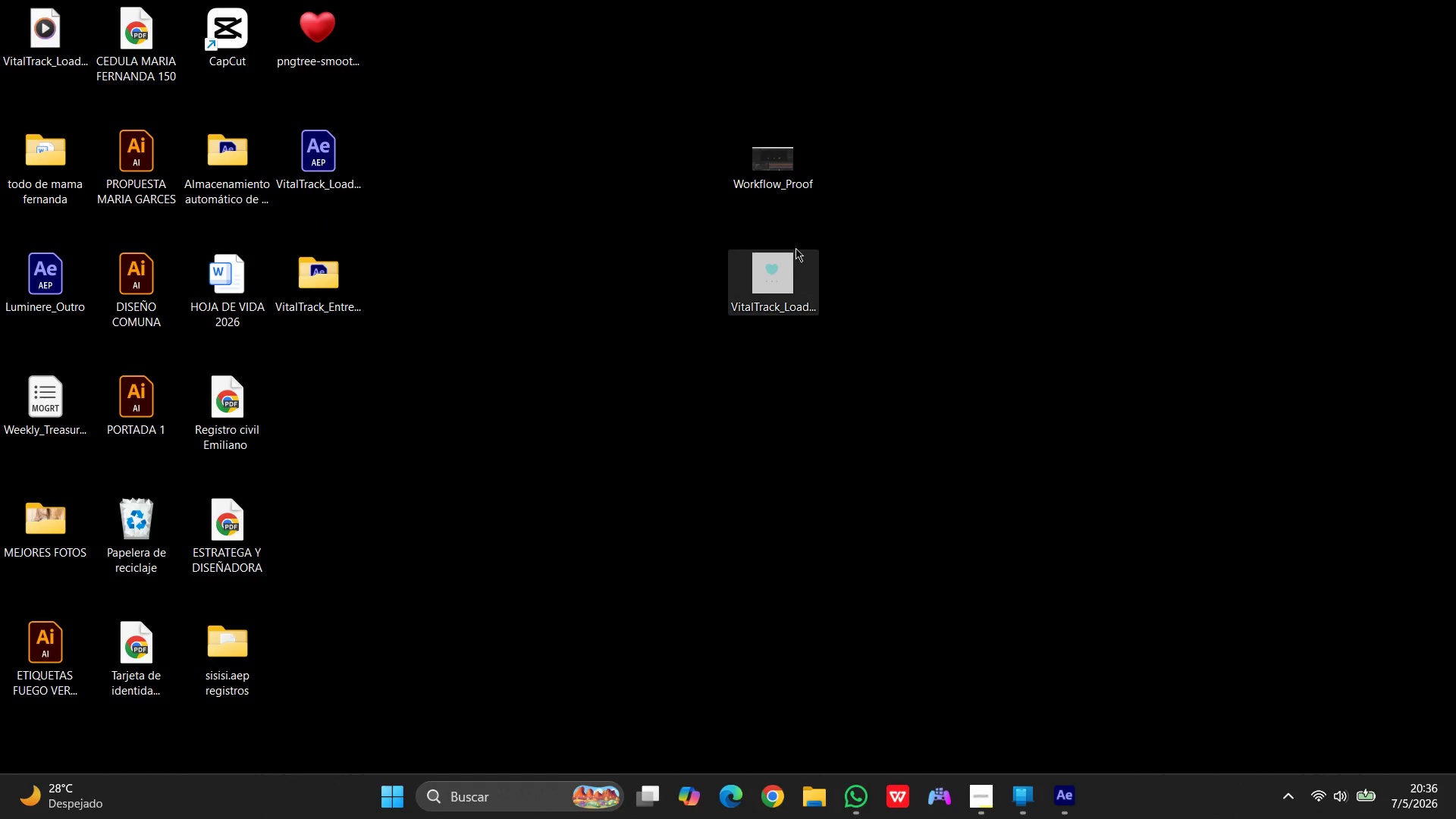 
left_click_drag(start_coordinate=[787, 134], to_coordinate=[957, 248])
 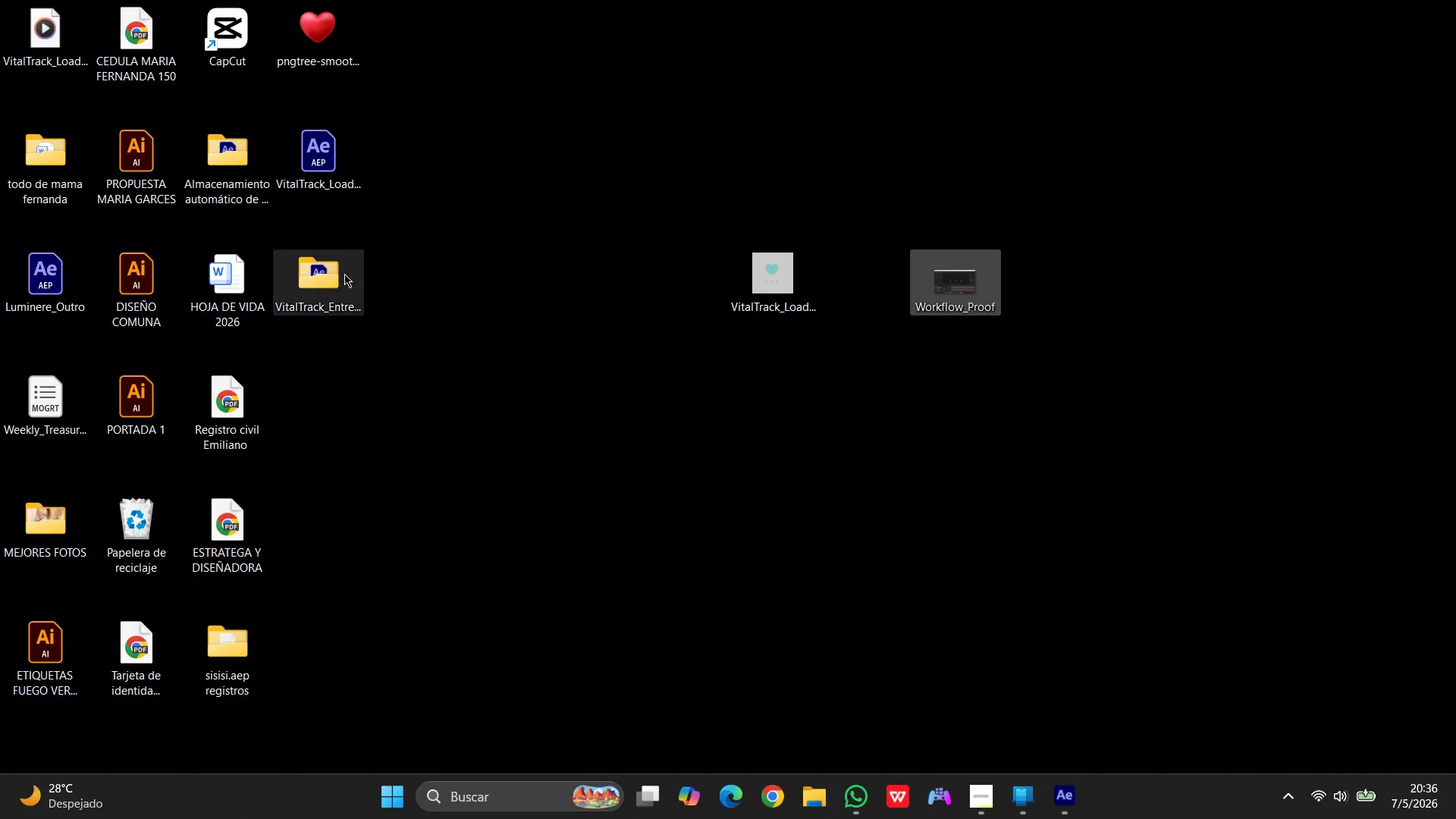 
left_click_drag(start_coordinate=[319, 275], to_coordinate=[832, 181])
 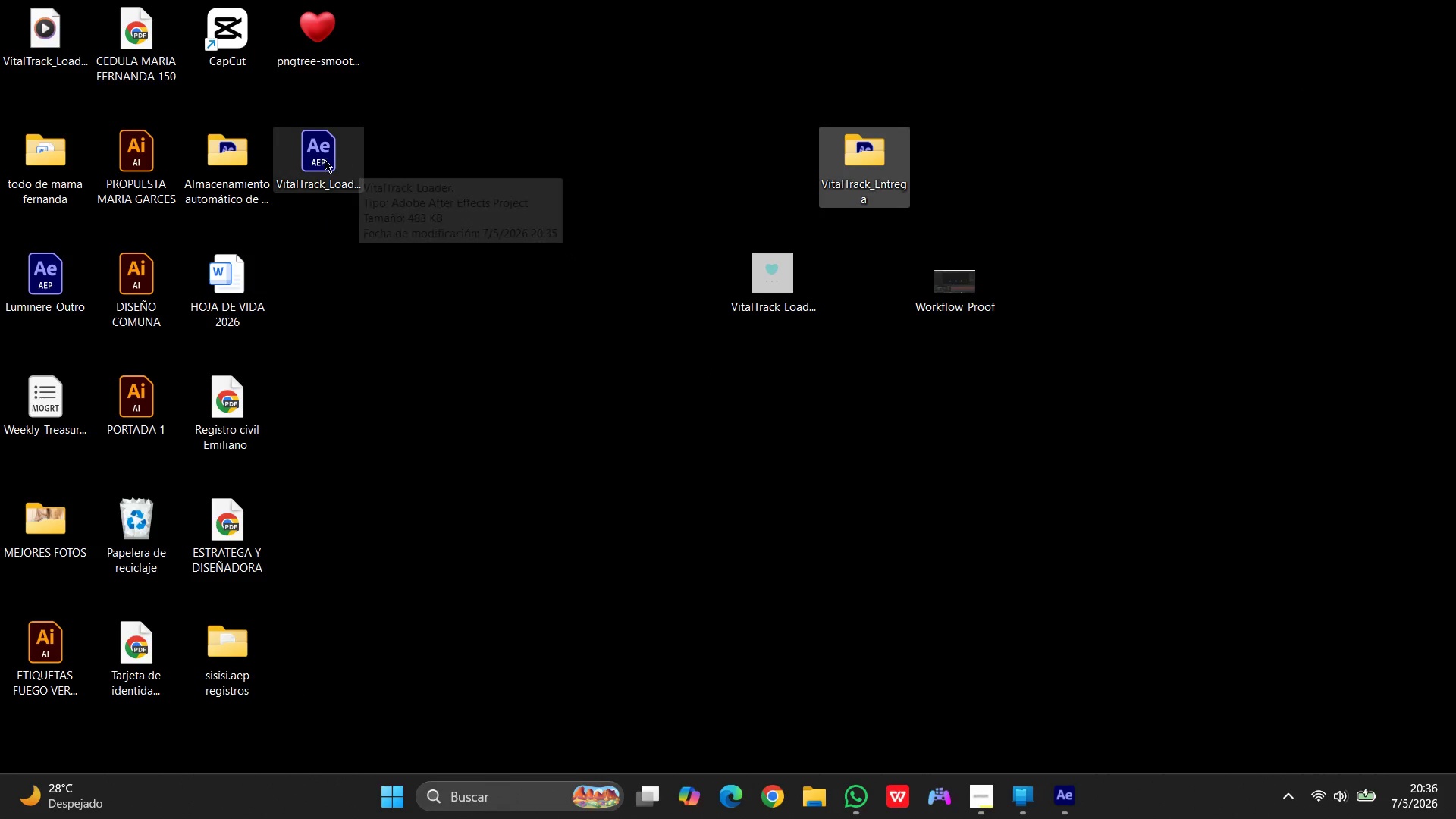 
left_click_drag(start_coordinate=[325, 159], to_coordinate=[897, 388])
 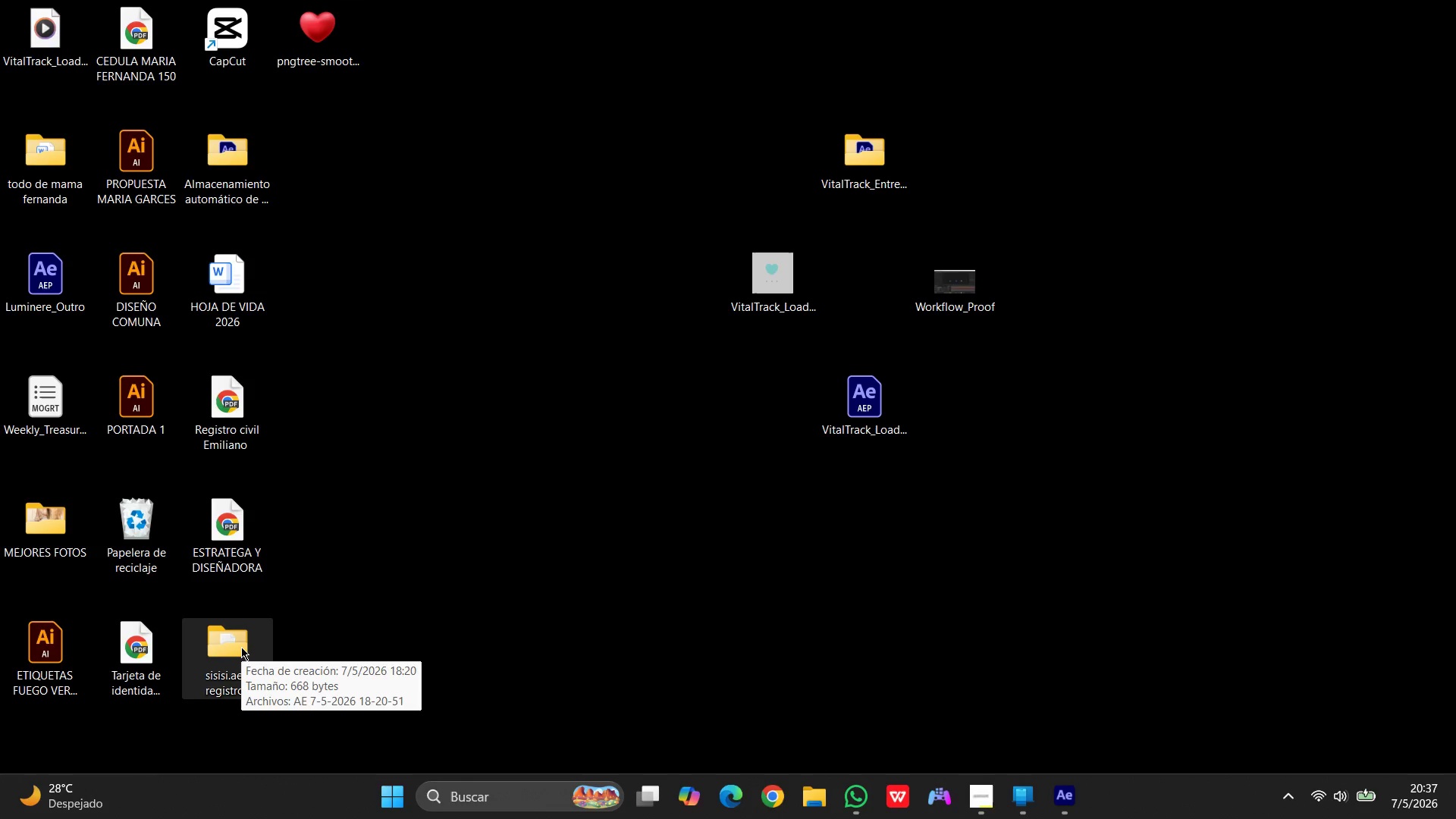 
key(Delete)
 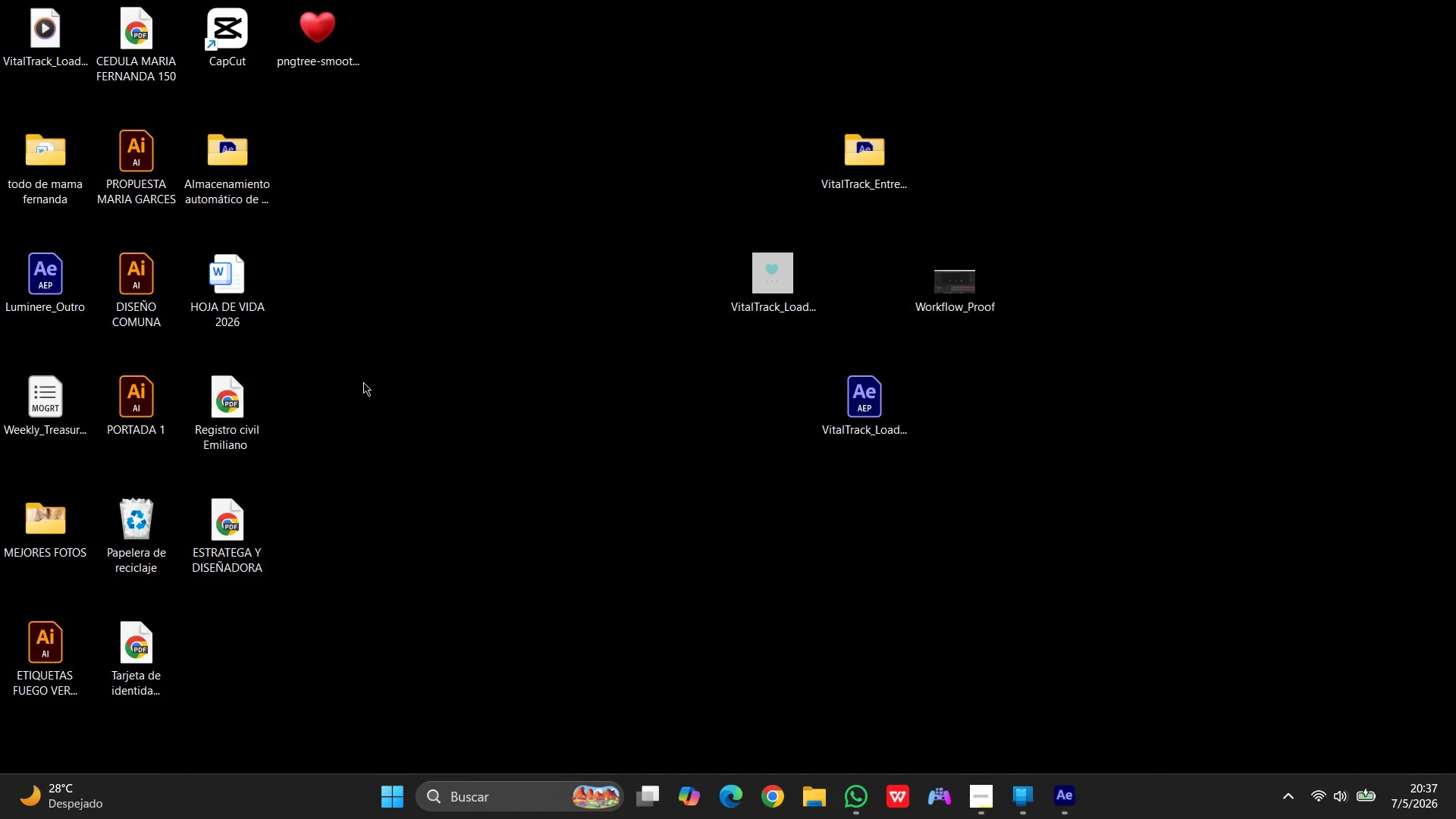 
left_click([33, 43])
 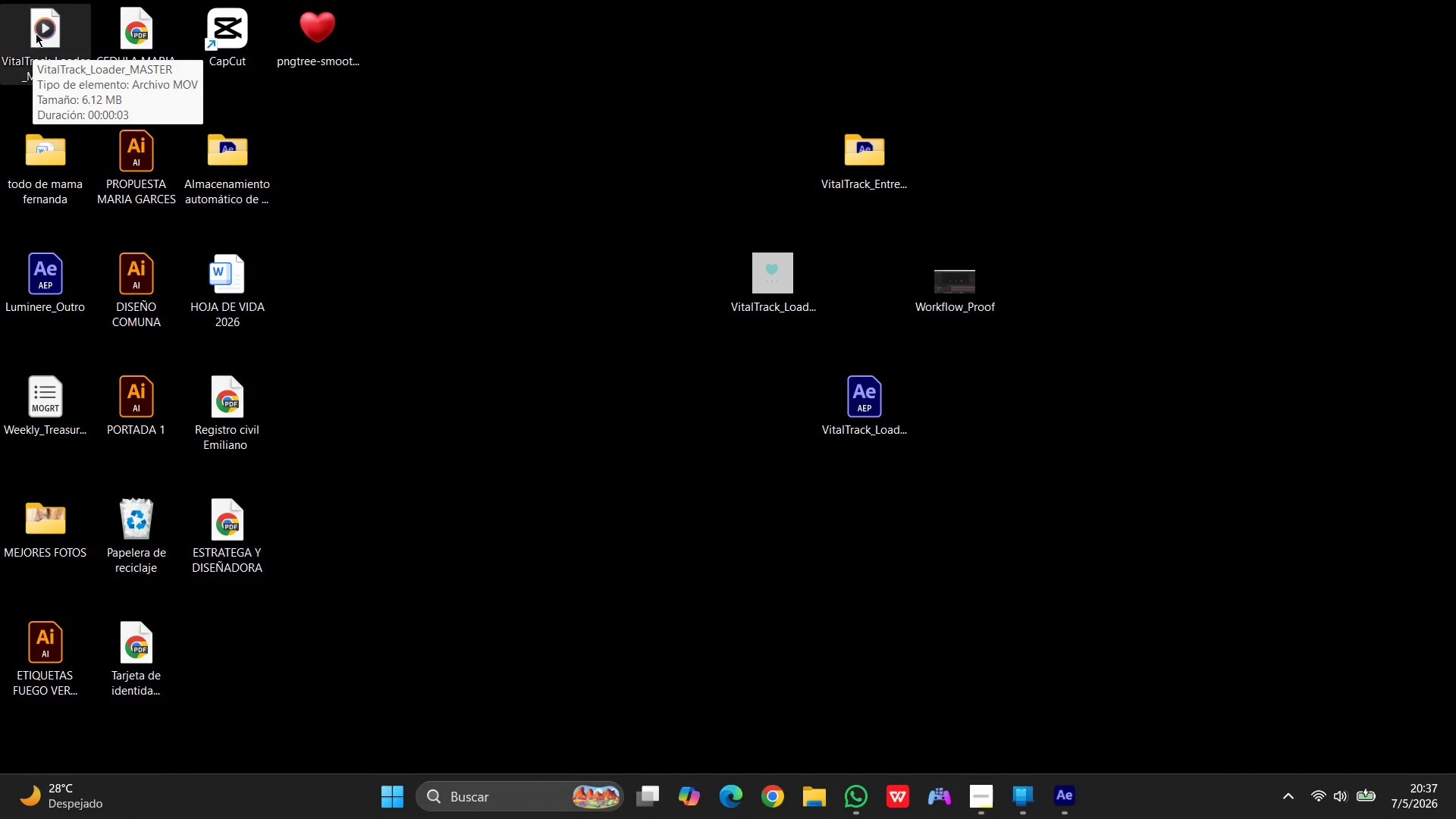 
left_click_drag(start_coordinate=[36, 33], to_coordinate=[992, 171])
 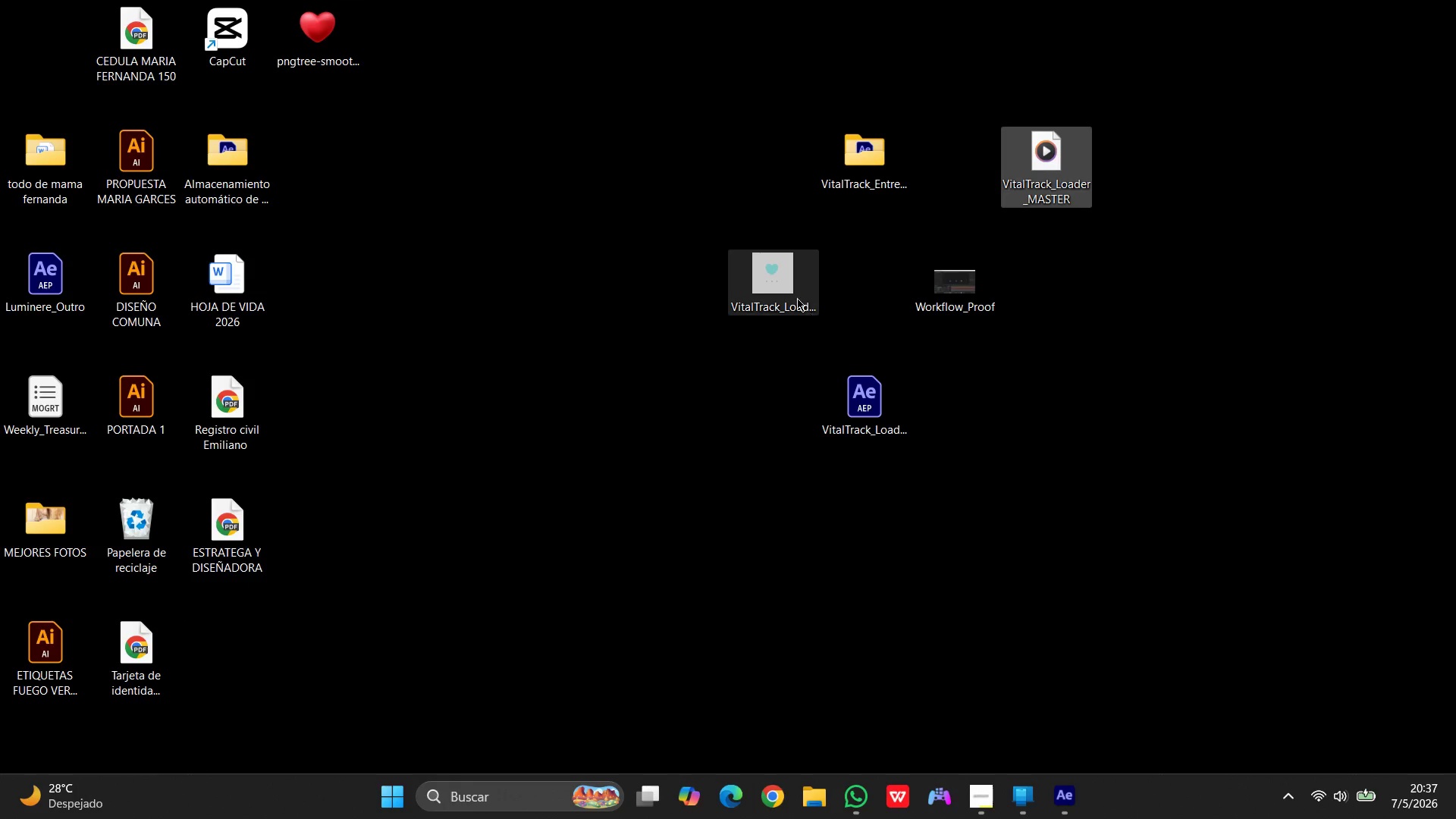 
left_click_drag(start_coordinate=[782, 290], to_coordinate=[860, 272])
 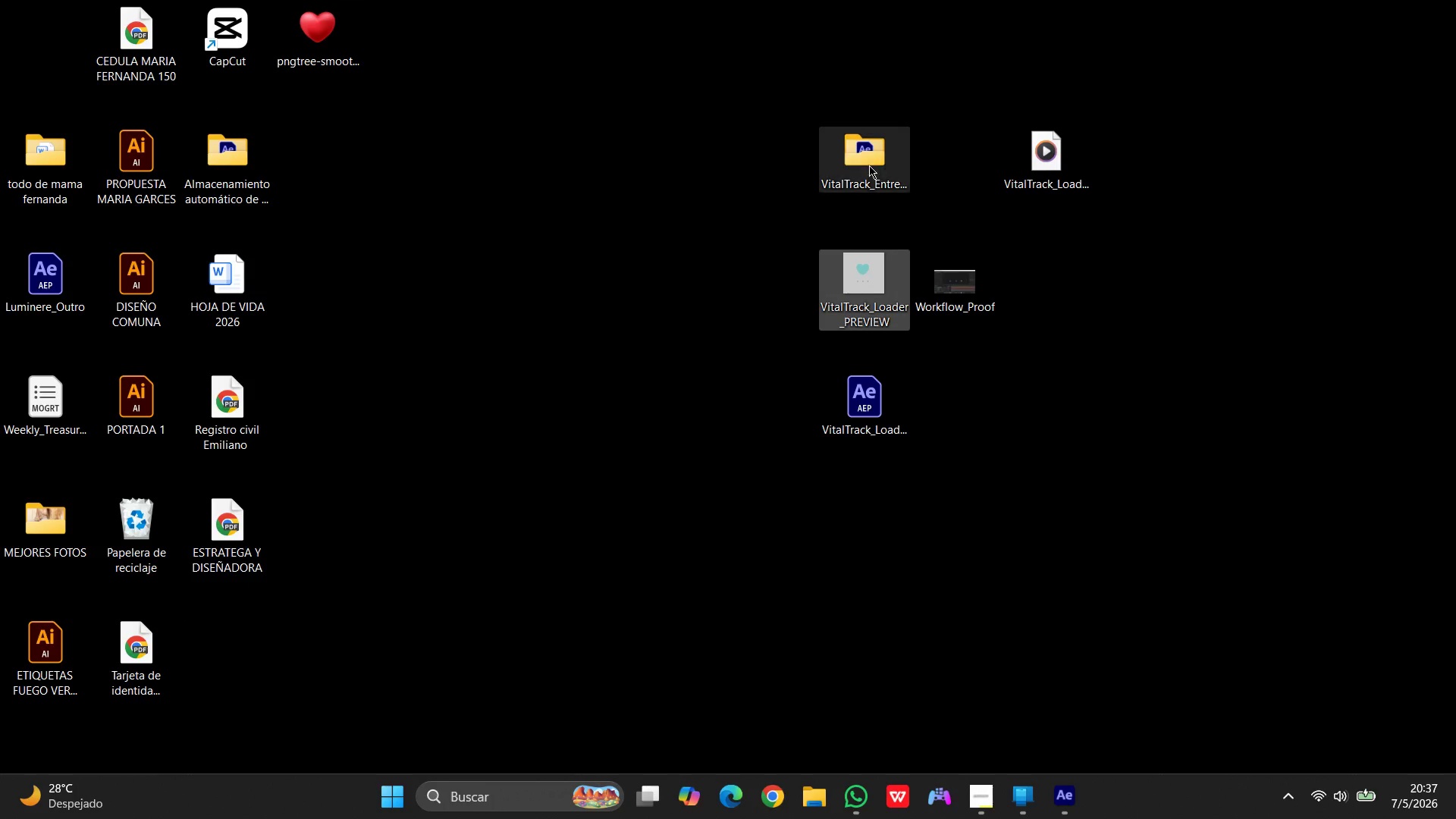 
left_click([871, 146])
 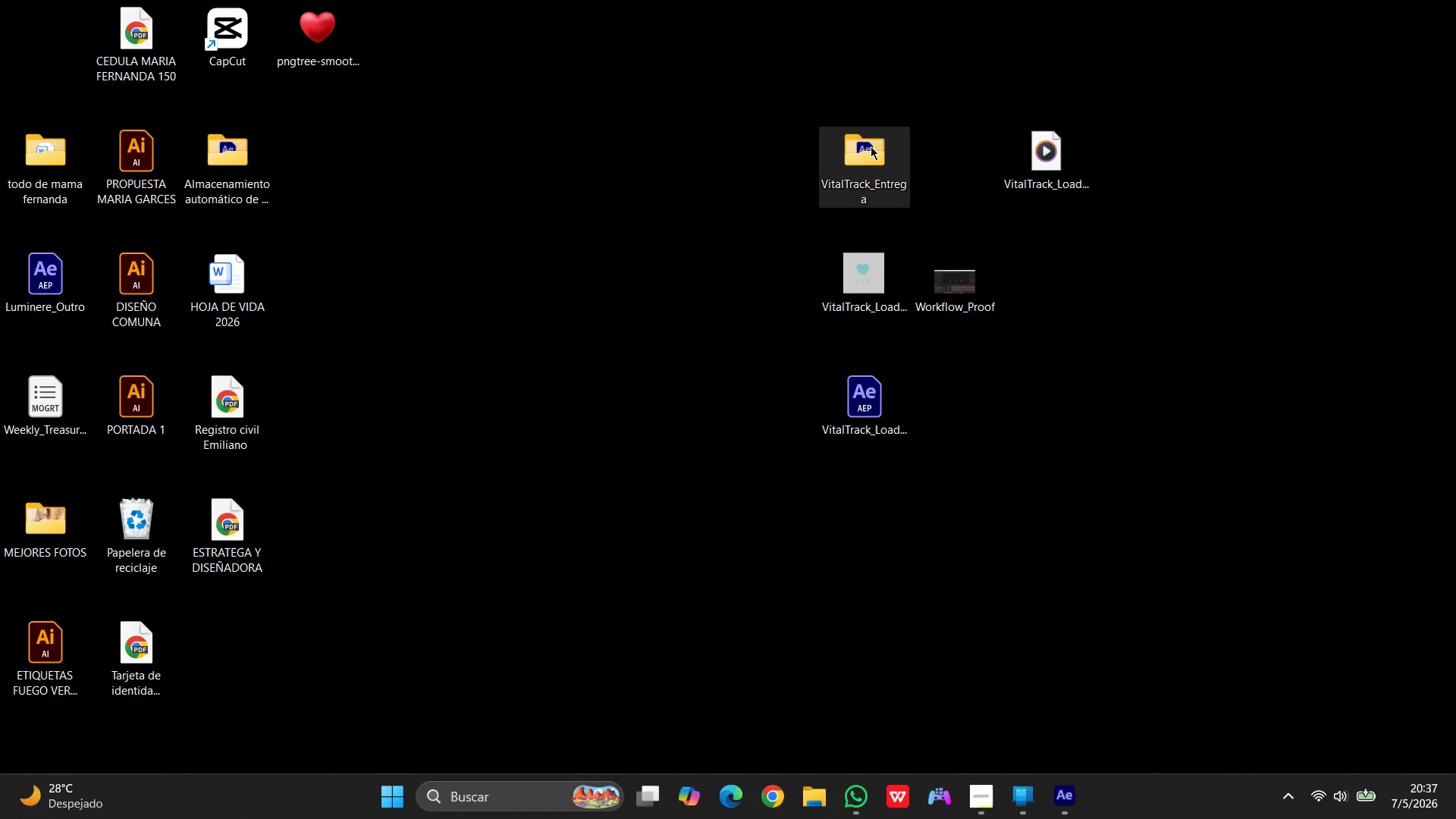 
right_click([871, 146])
 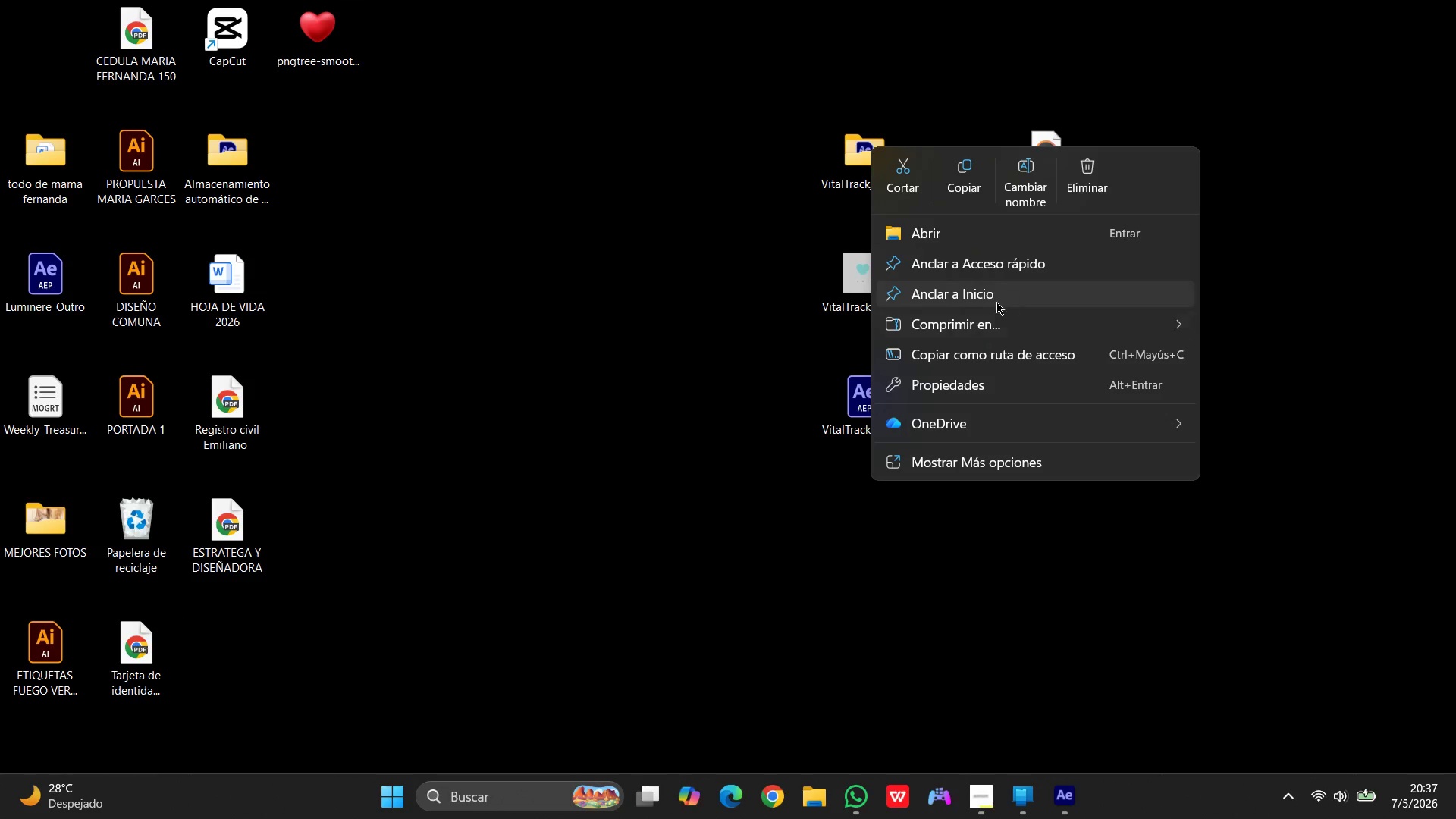 
left_click([988, 328])
 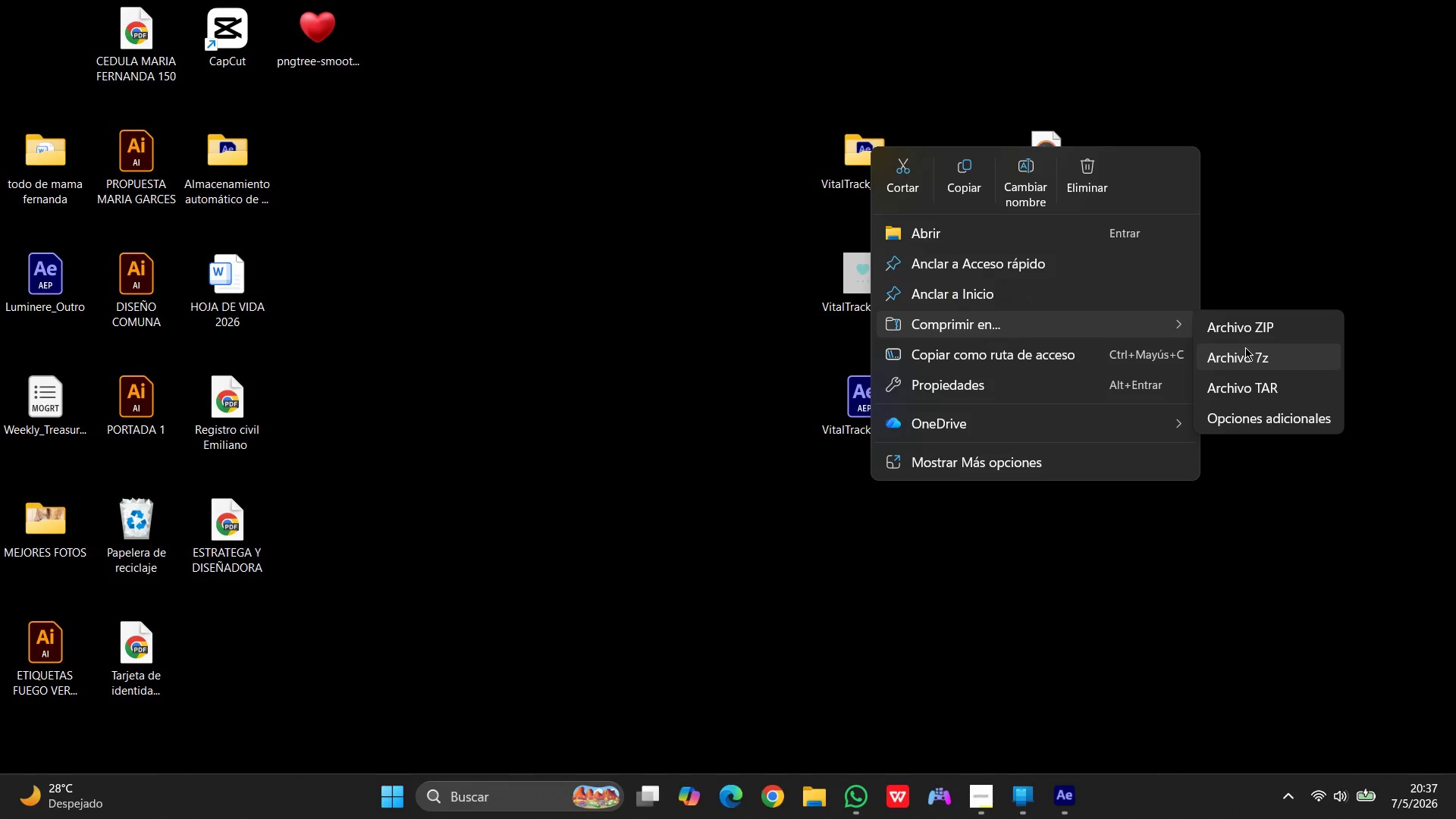 
left_click([1248, 332])
 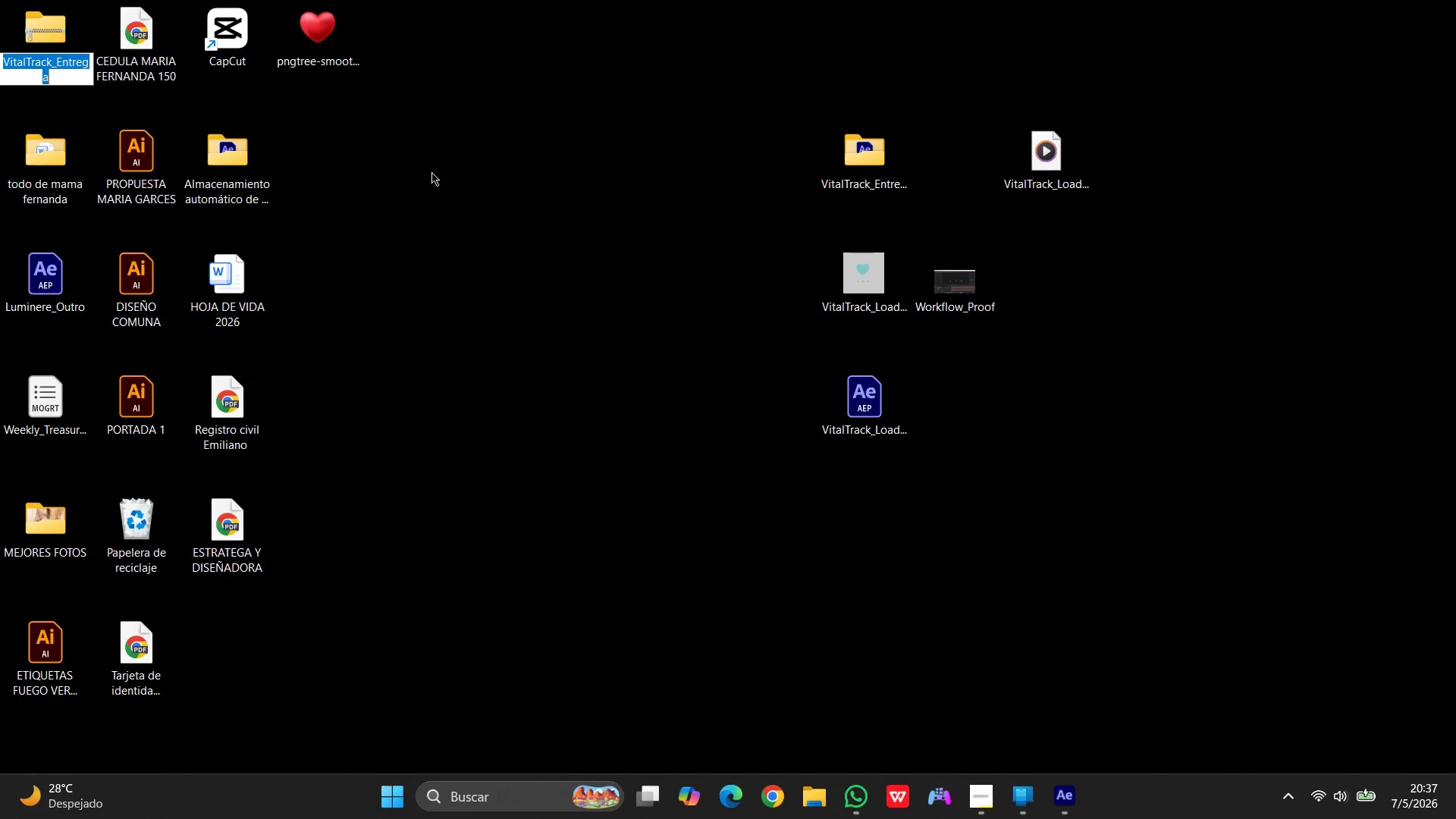 
left_click([431, 172])
 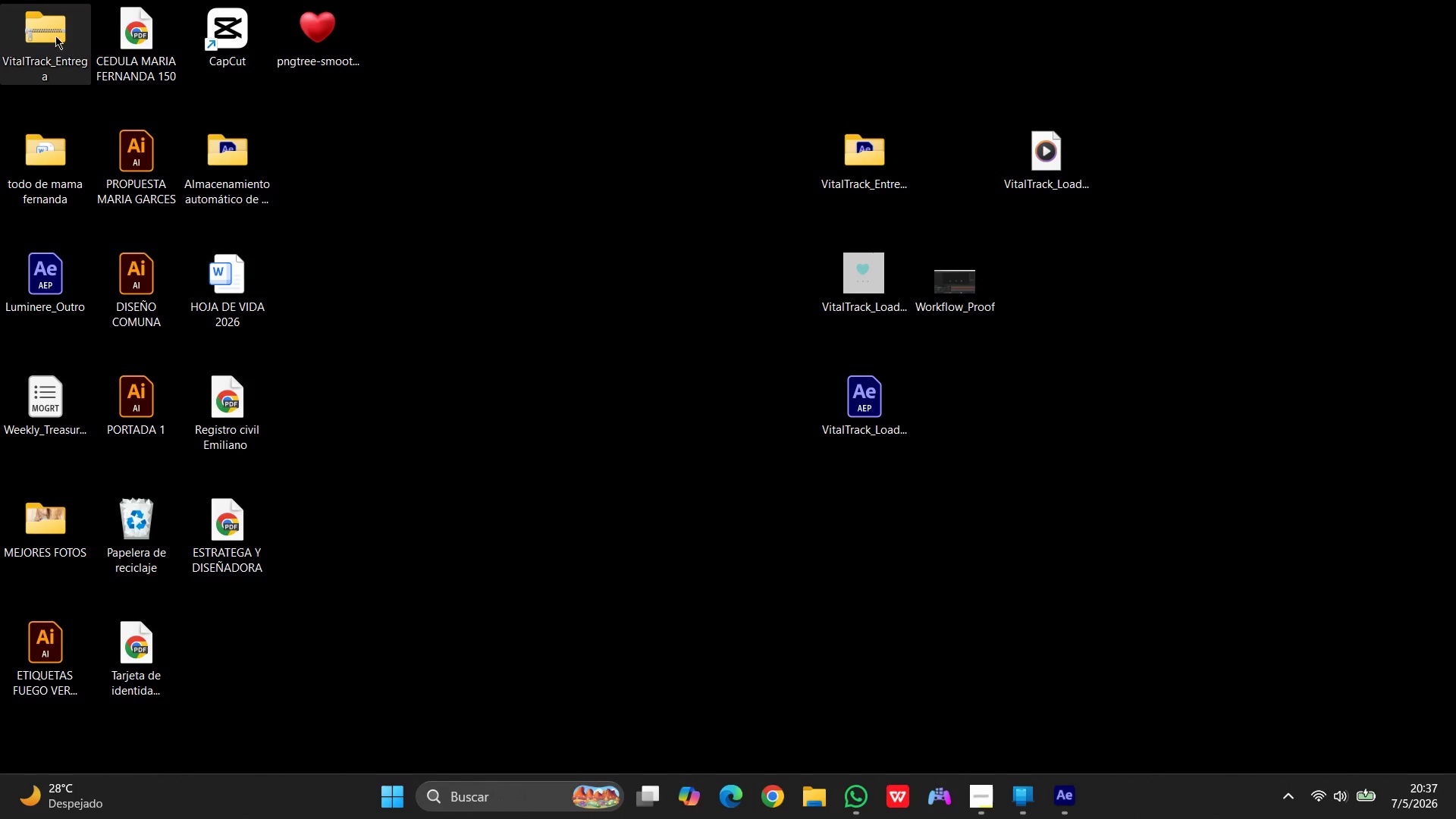 
left_click_drag(start_coordinate=[46, 28], to_coordinate=[913, 82])
 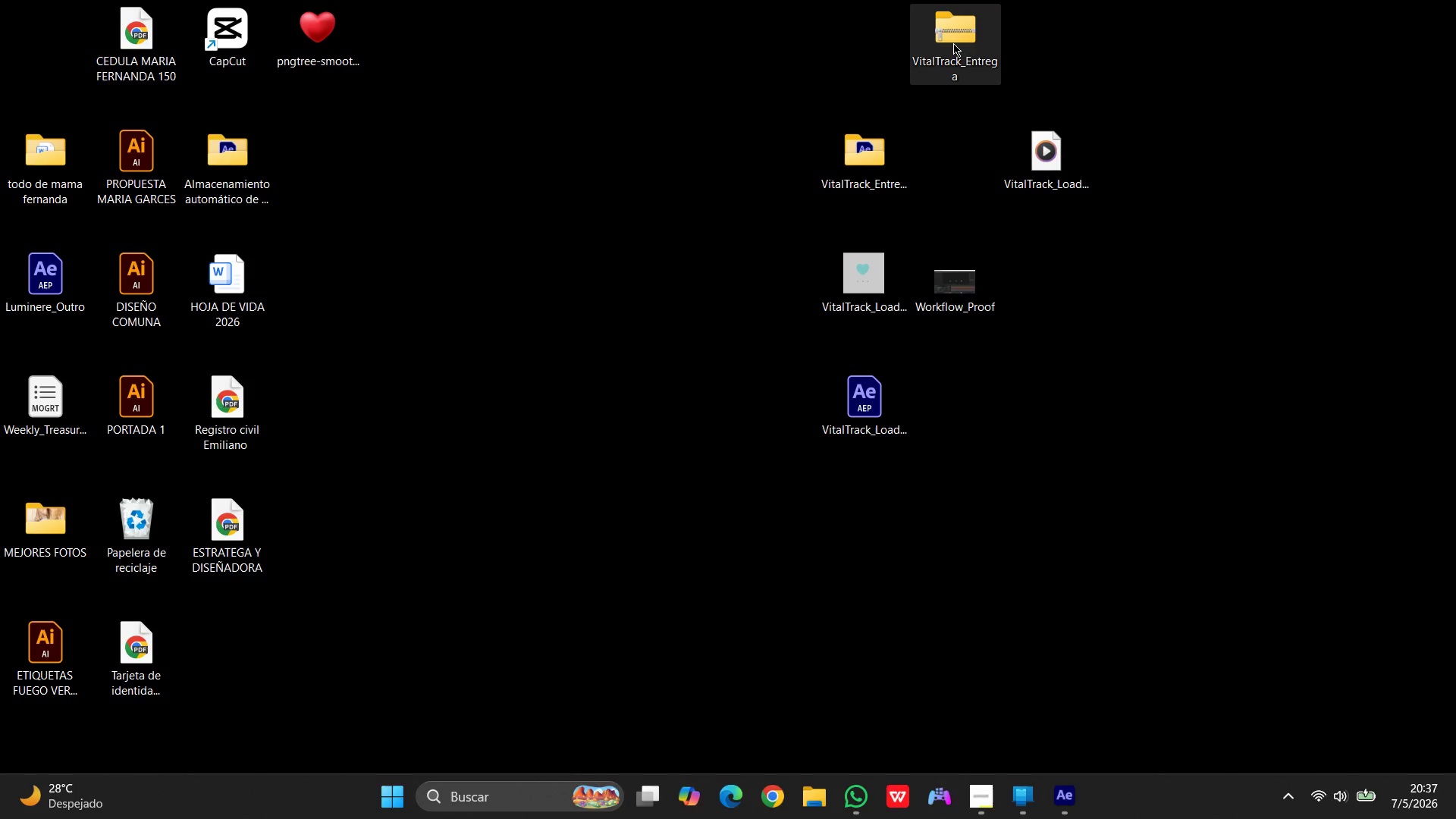 
double_click([953, 43])
 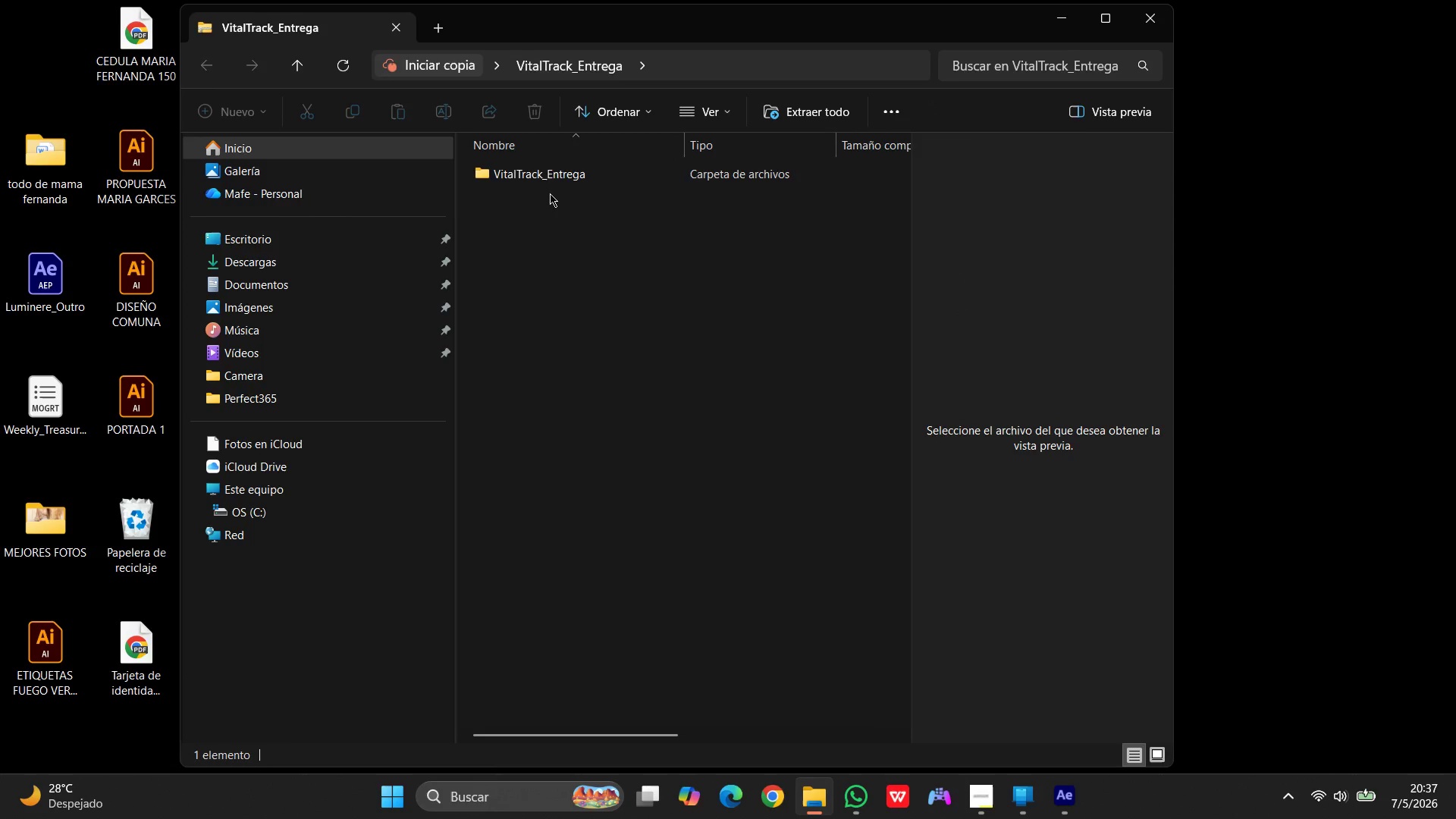 
double_click([555, 173])
 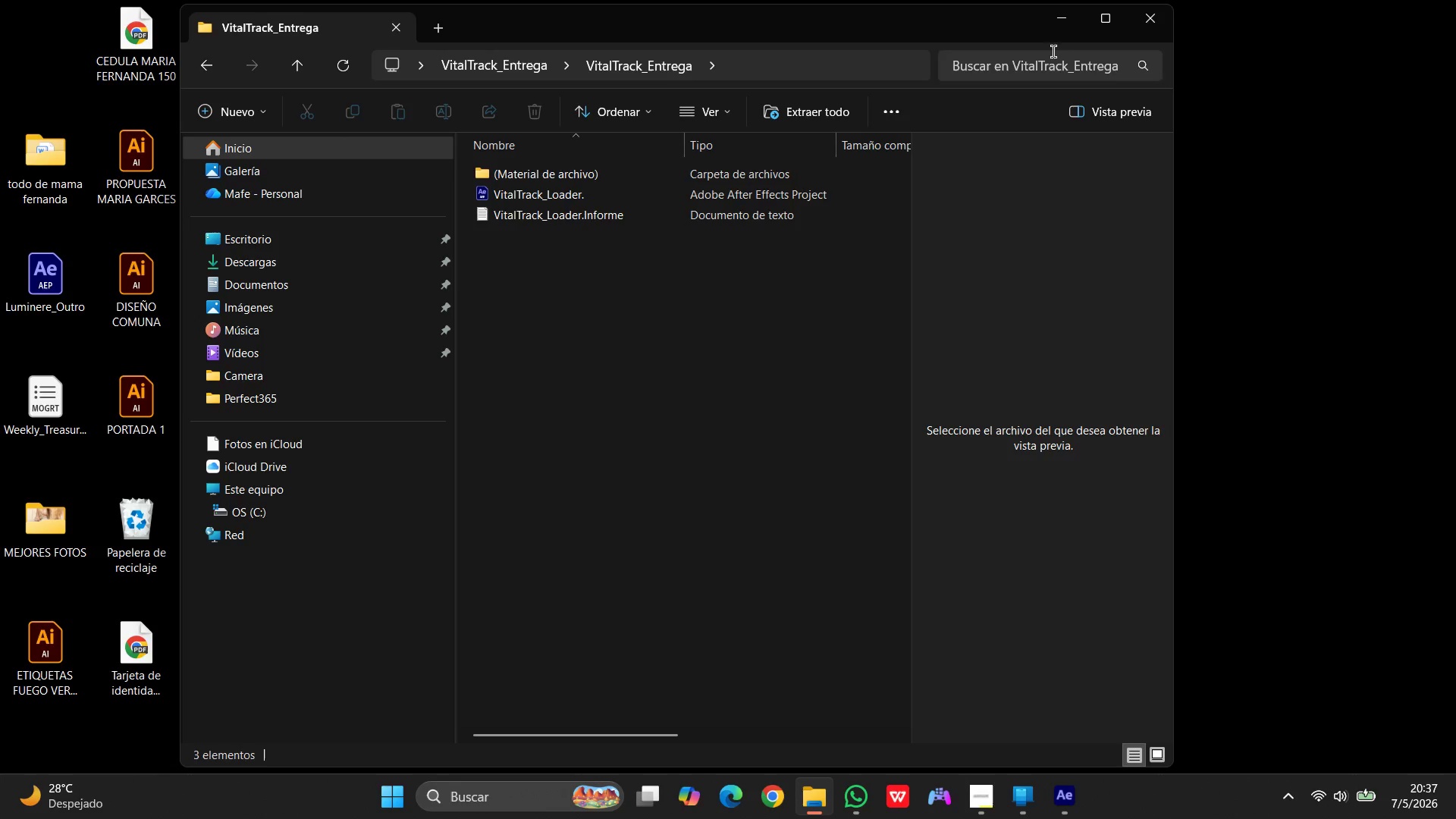 
left_click([1147, 30])
 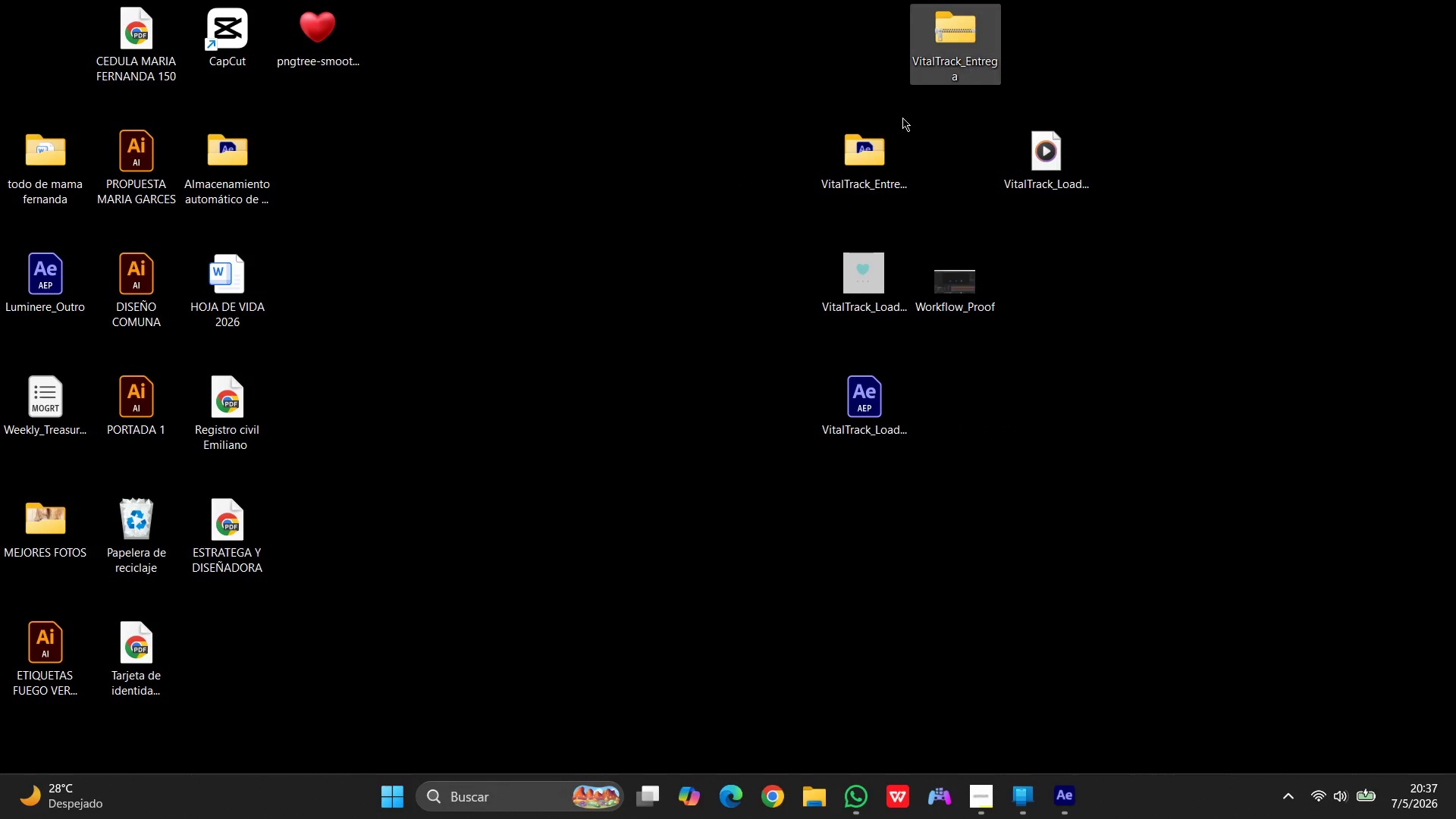 
left_click([849, 171])
 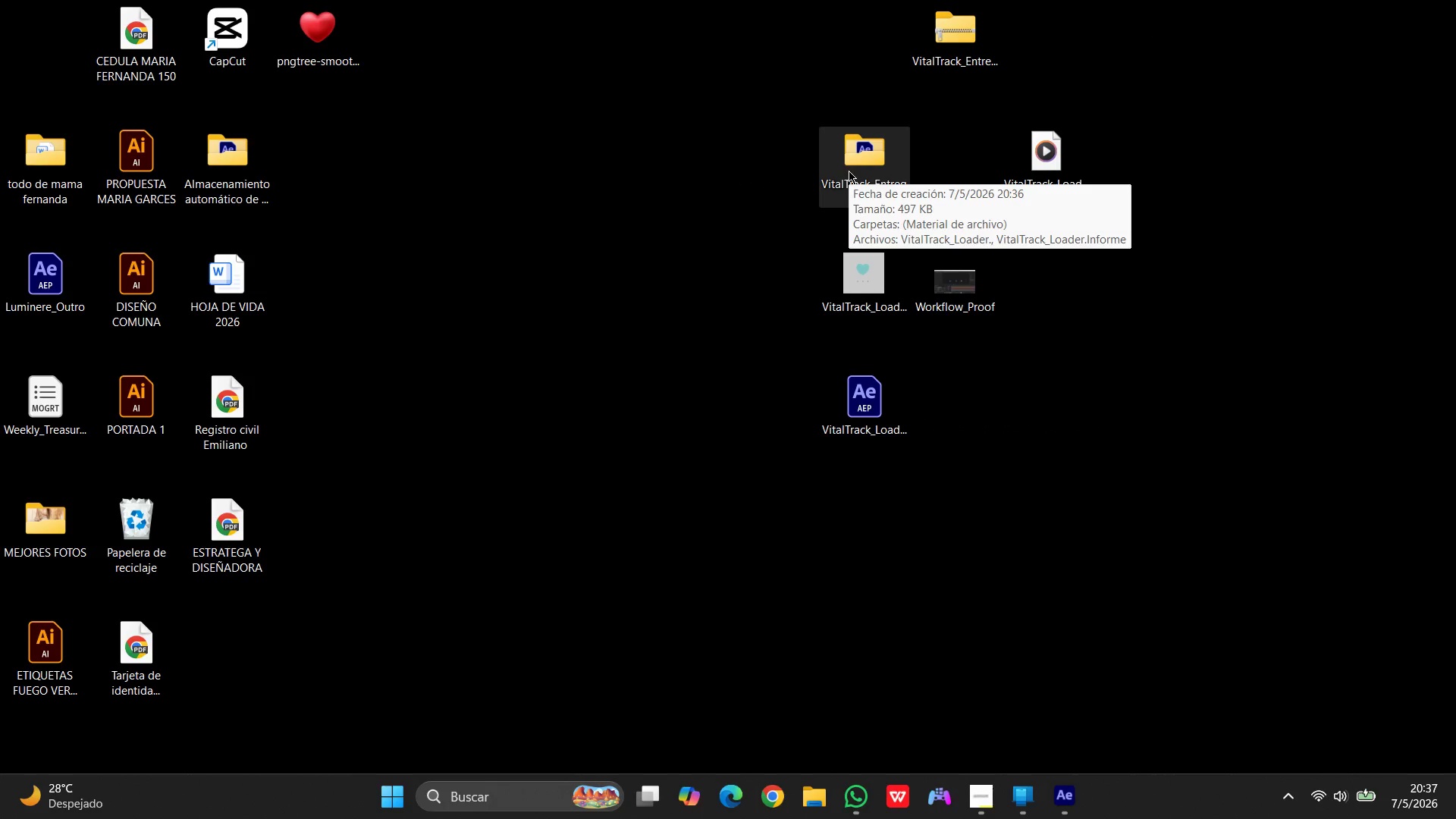 
key(Delete)
 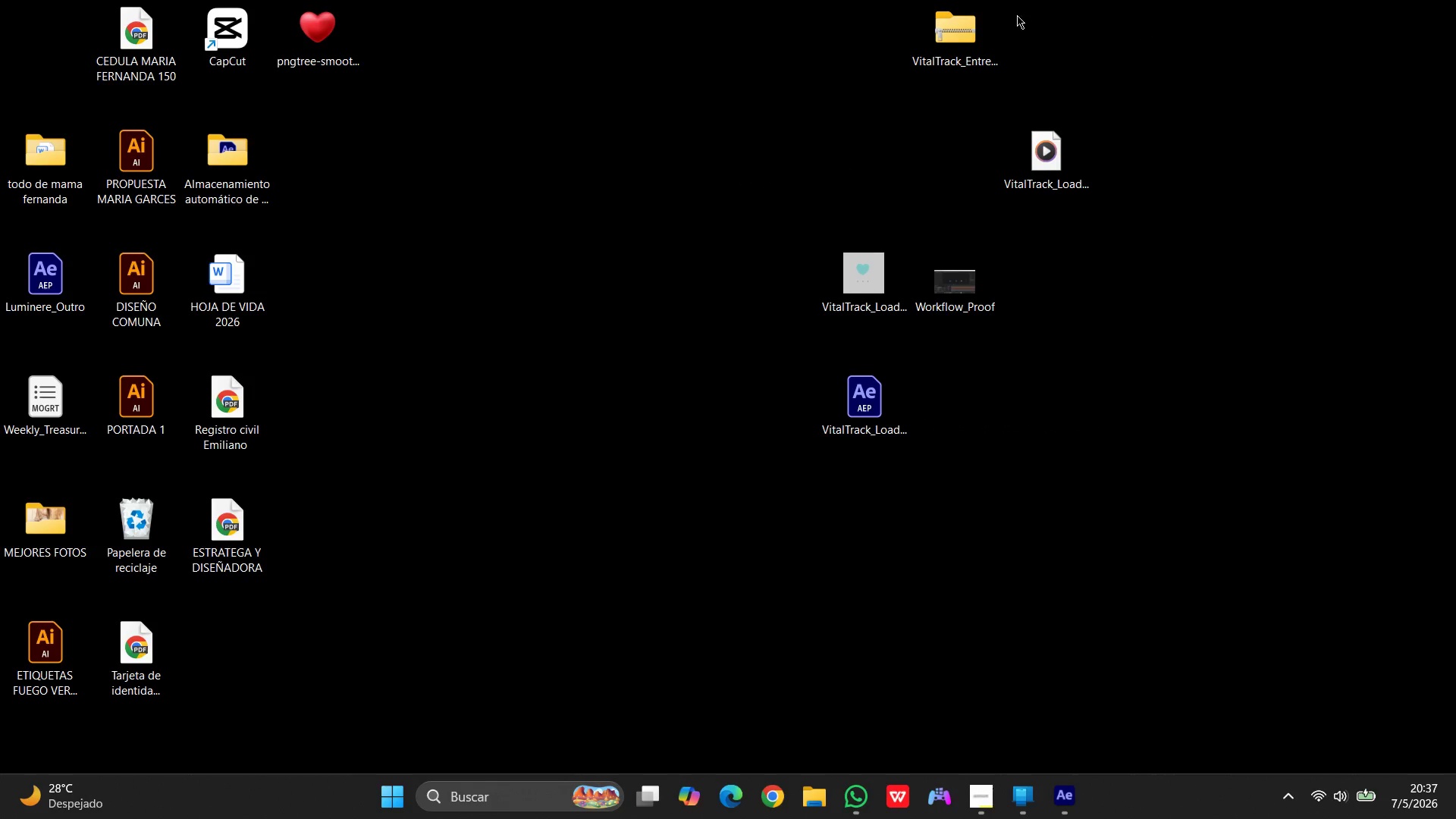 
left_click_drag(start_coordinate=[971, 24], to_coordinate=[953, 192])
 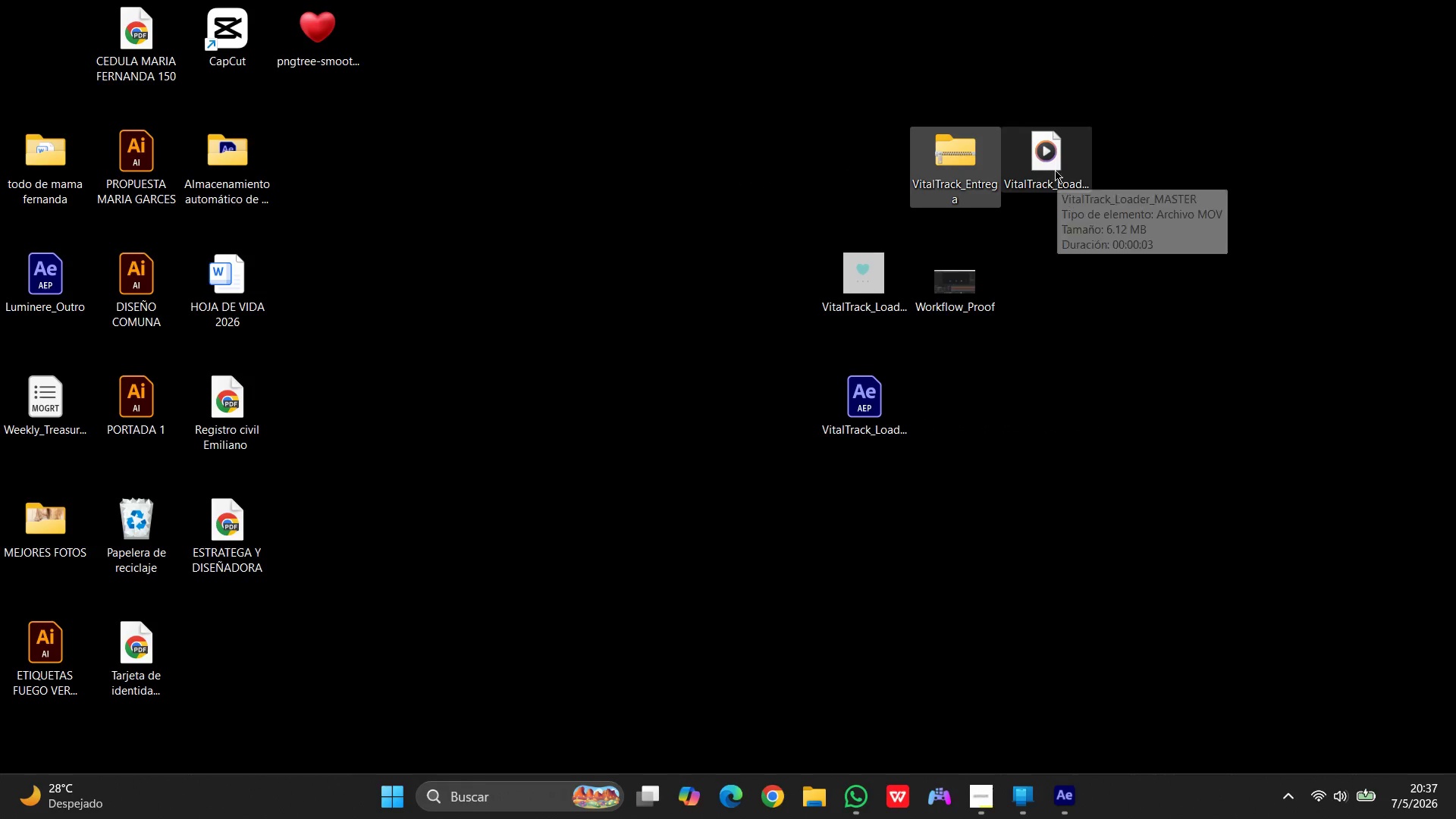 
left_click_drag(start_coordinate=[1055, 169], to_coordinate=[859, 185])
 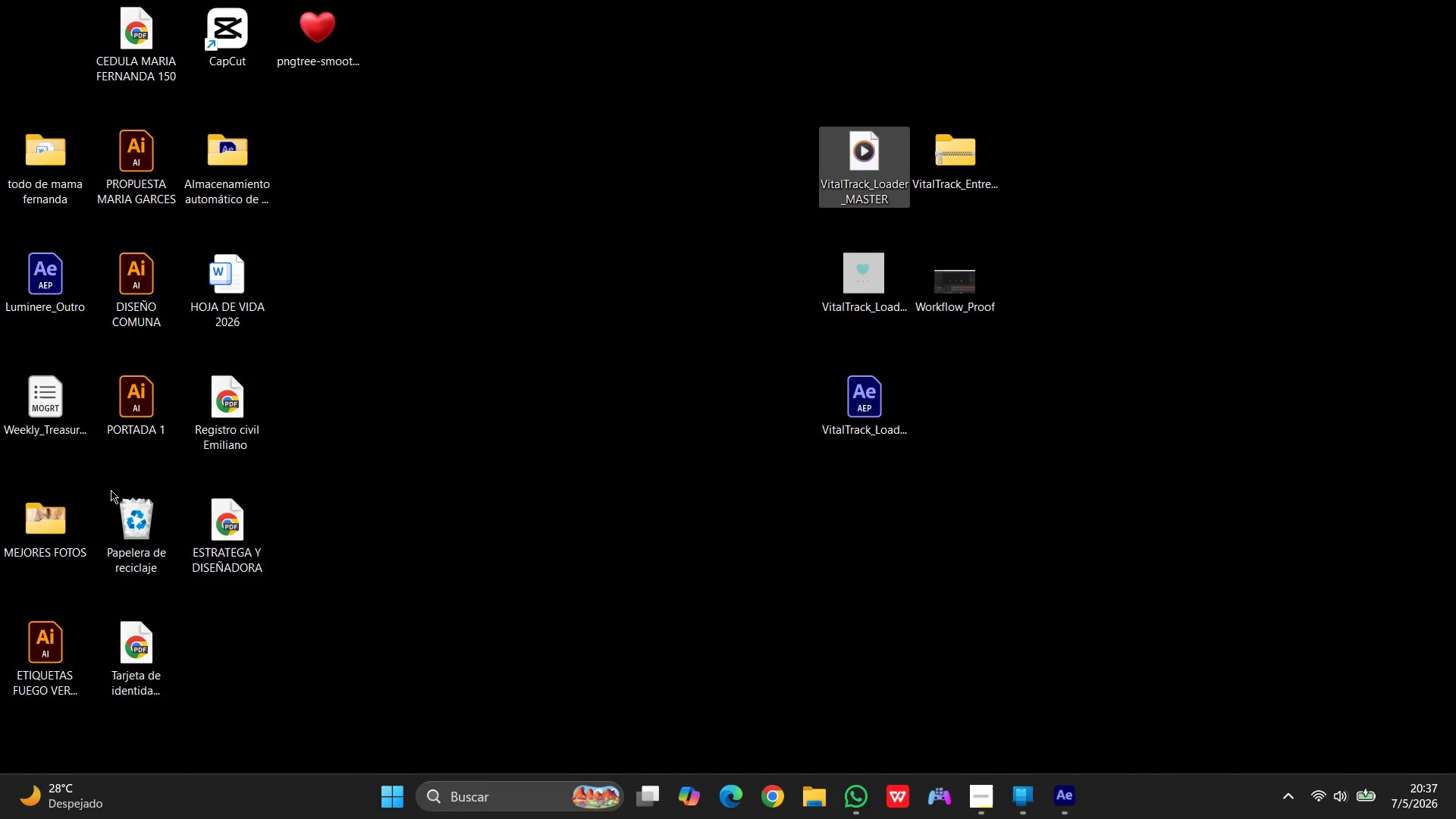 
left_click([44, 401])
 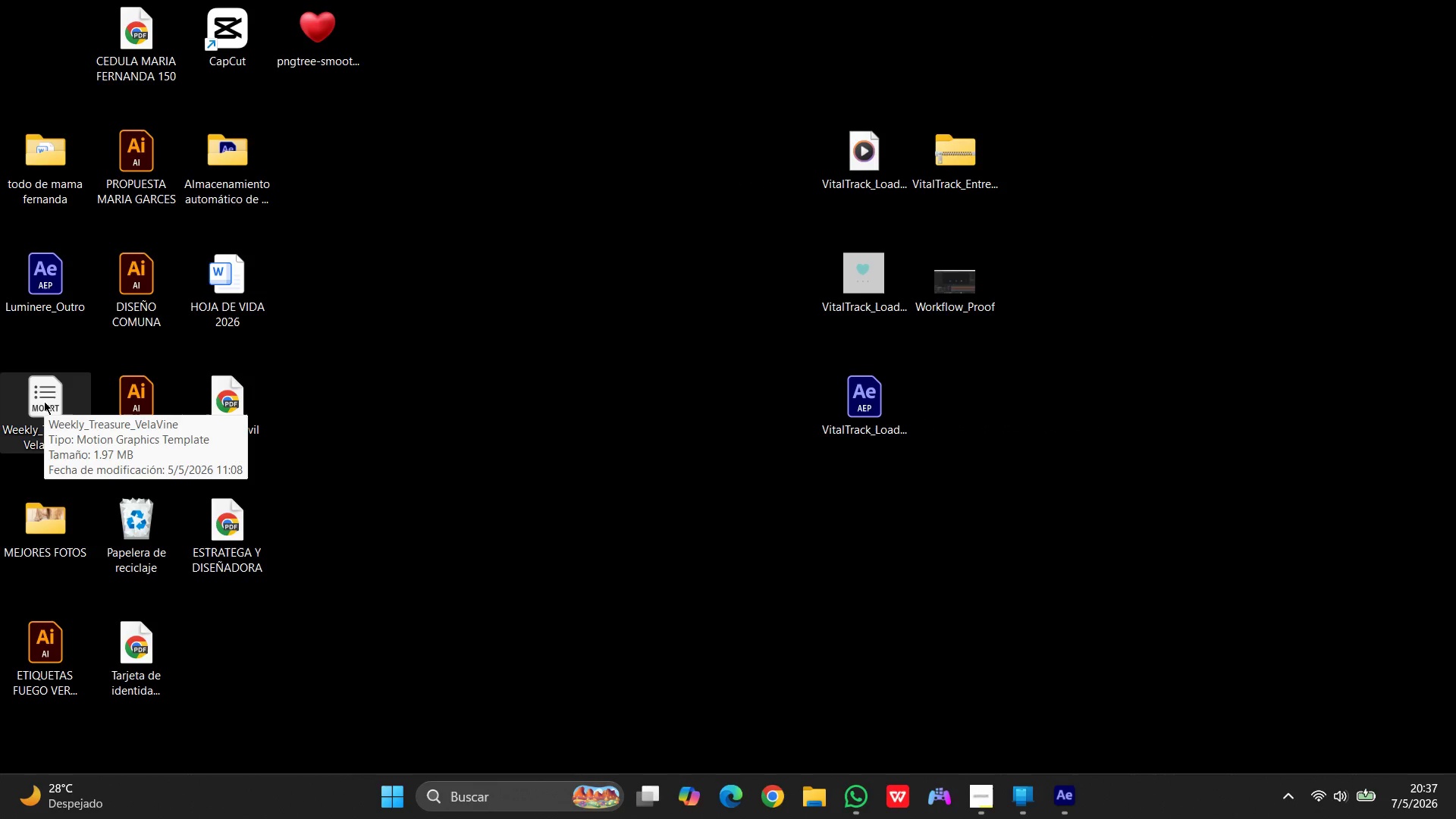 
key(Delete)
 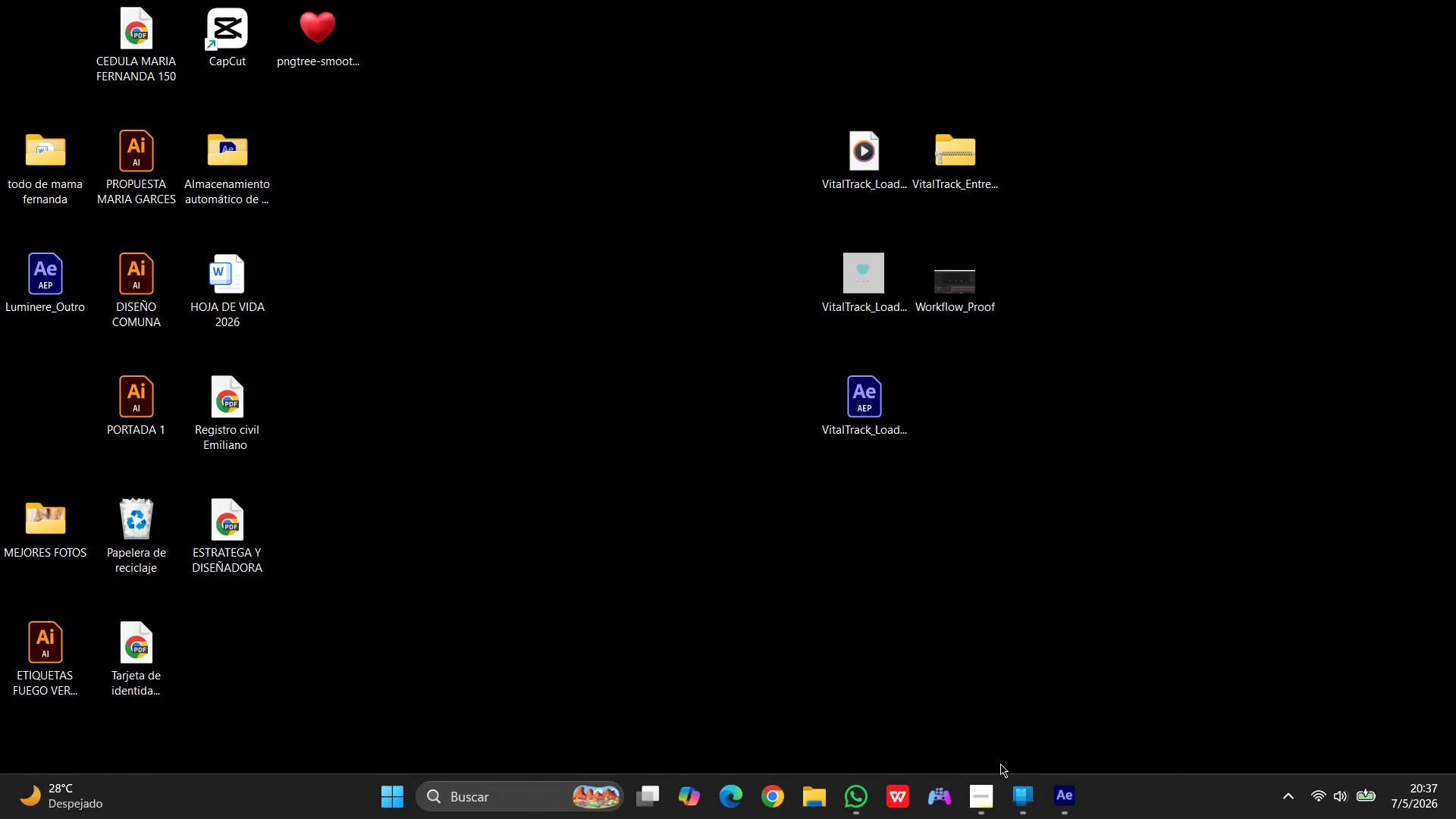 
left_click([992, 797])